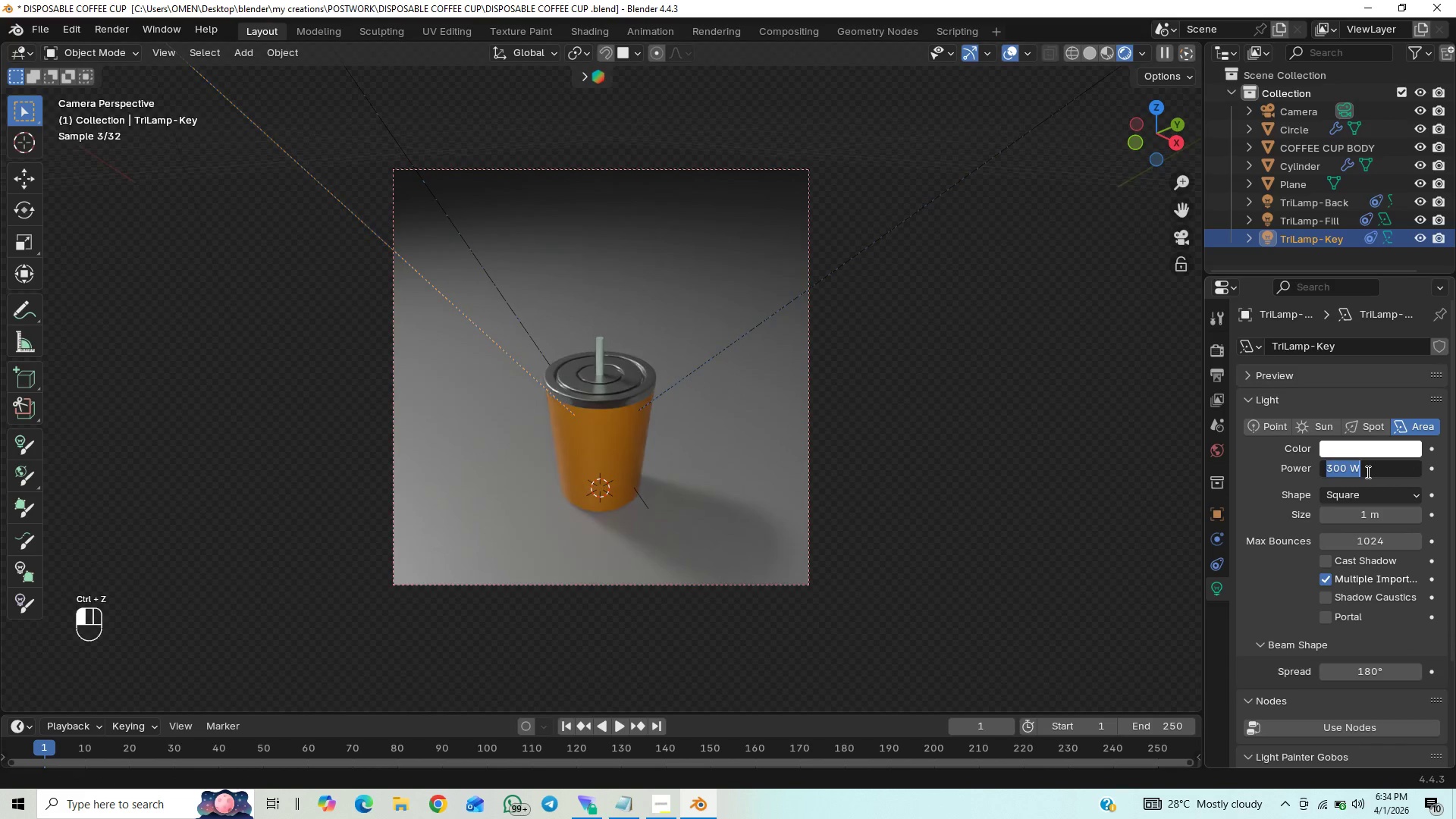 
type(400)
 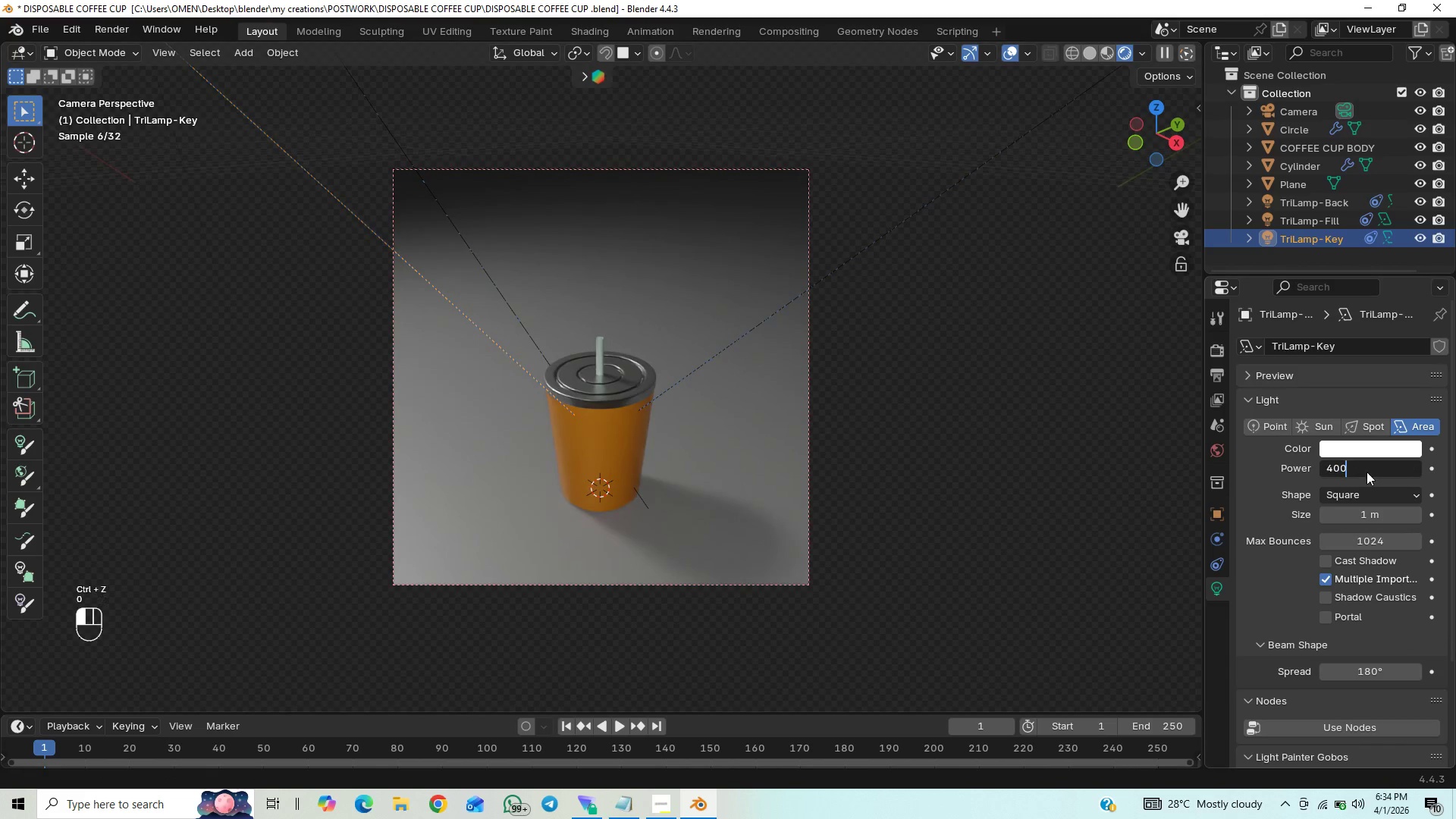 
key(Enter)
 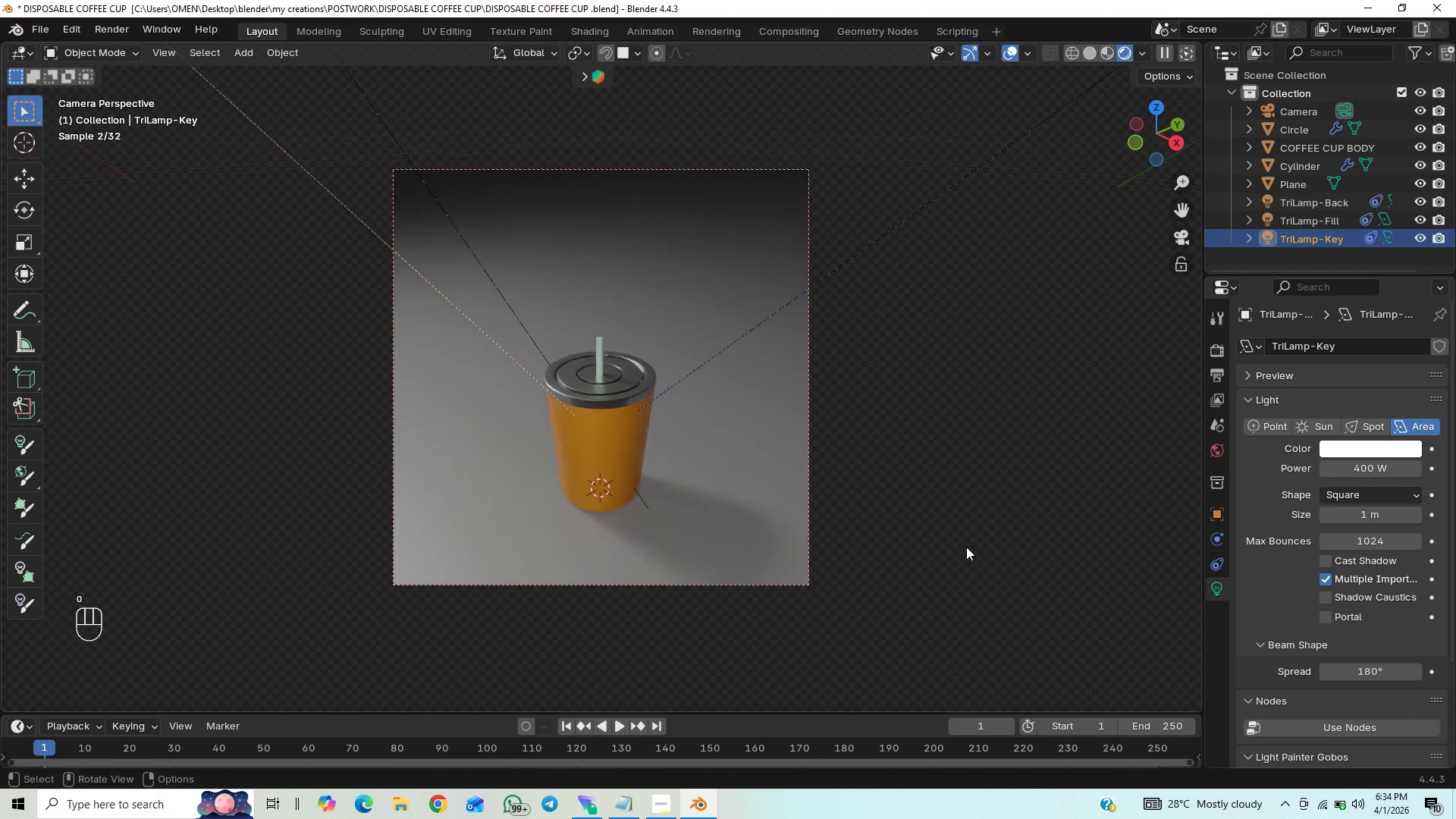 
key(Control+S)
 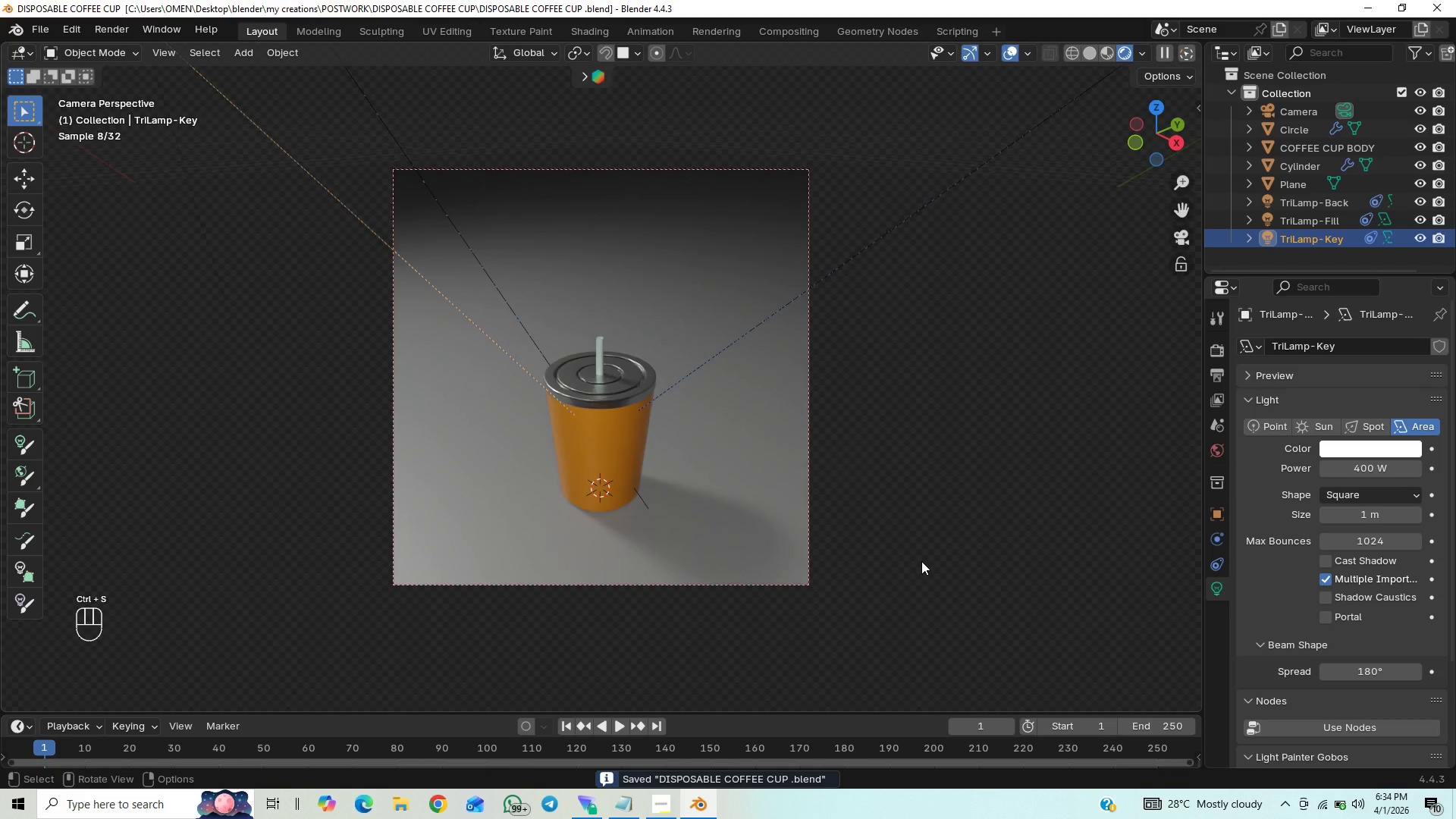 
key(F12)
 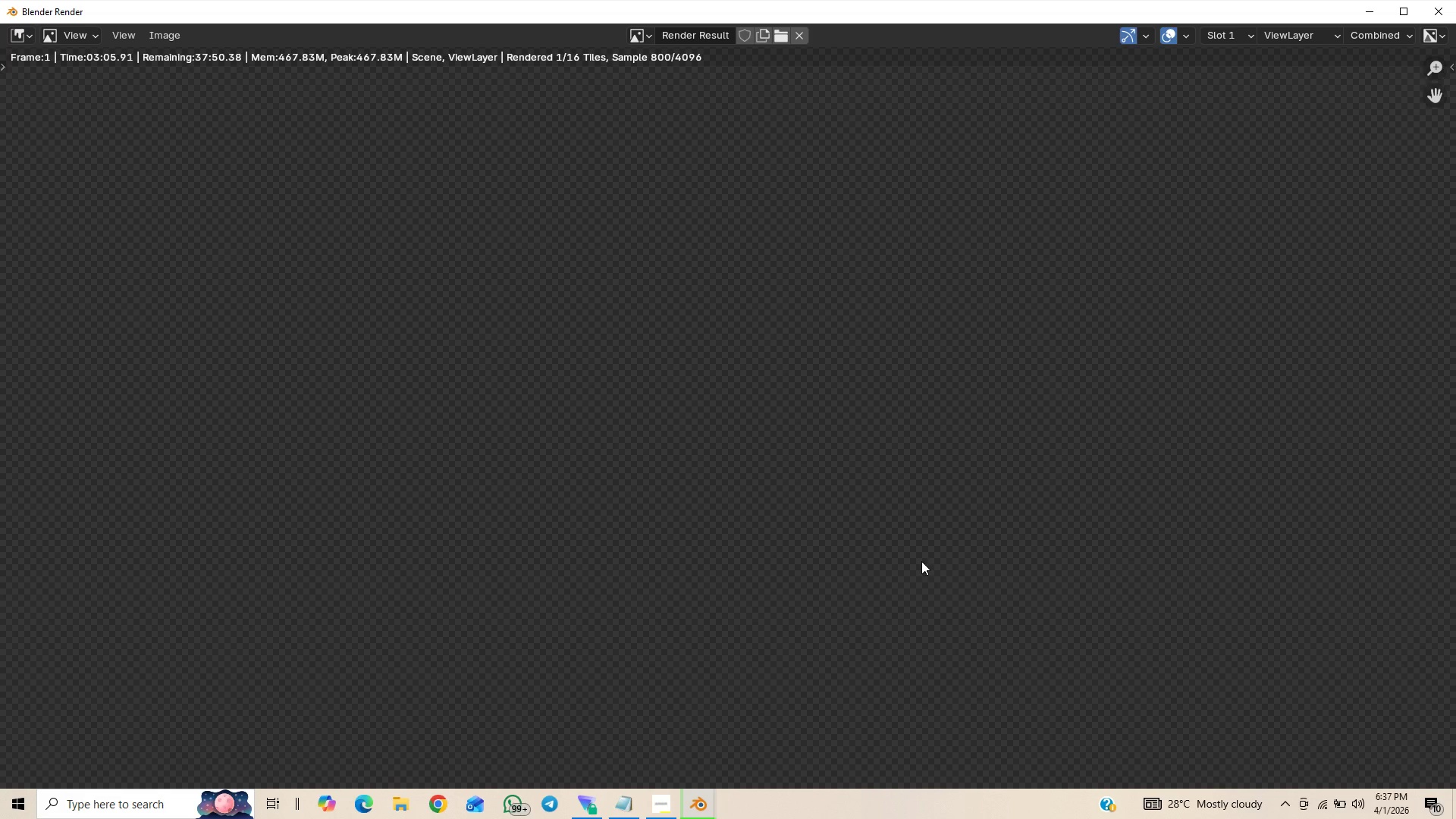 
wait(191.2)
 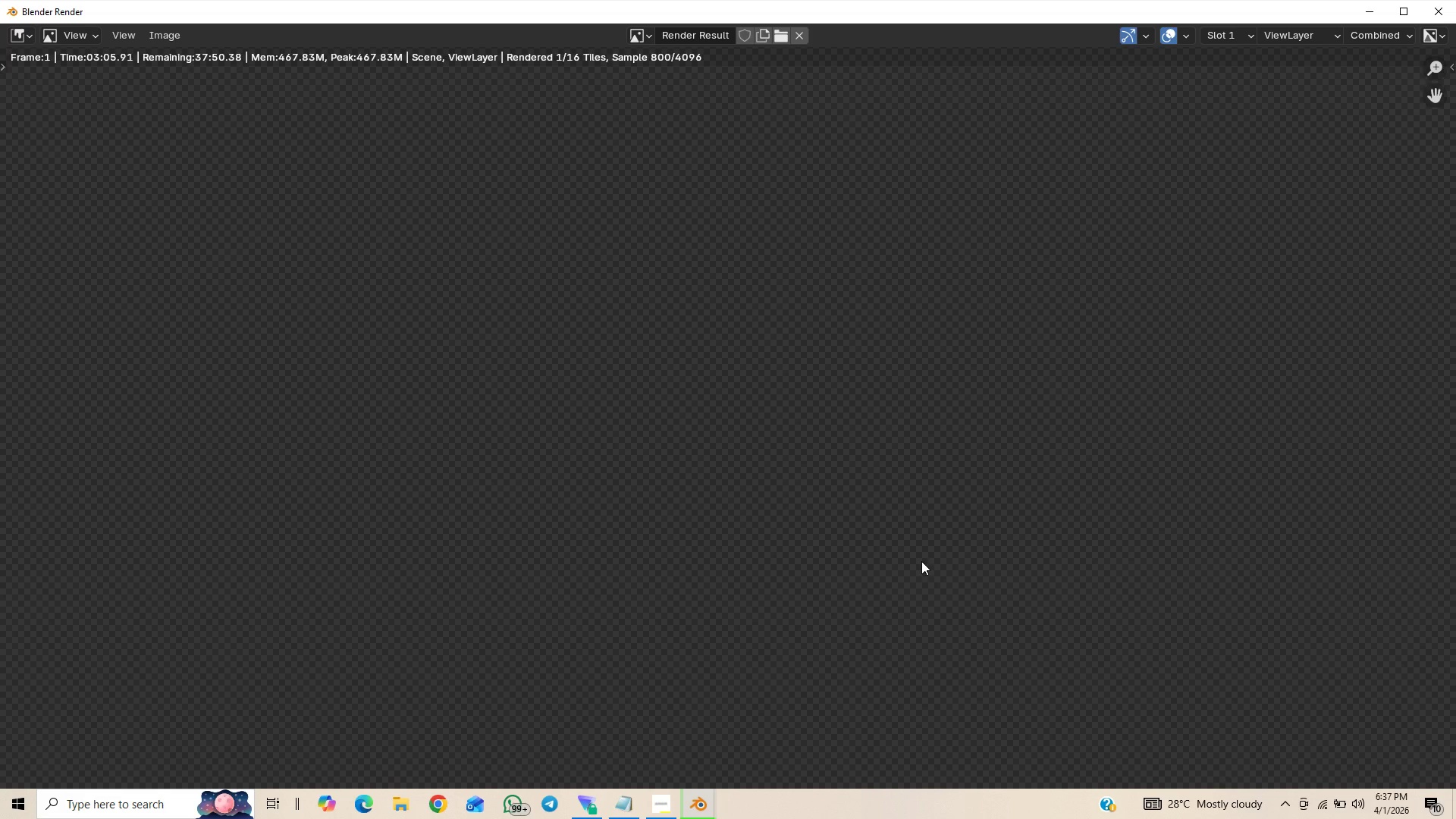 
scroll: coordinate [868, 579], scroll_direction: down, amount: 7.0
 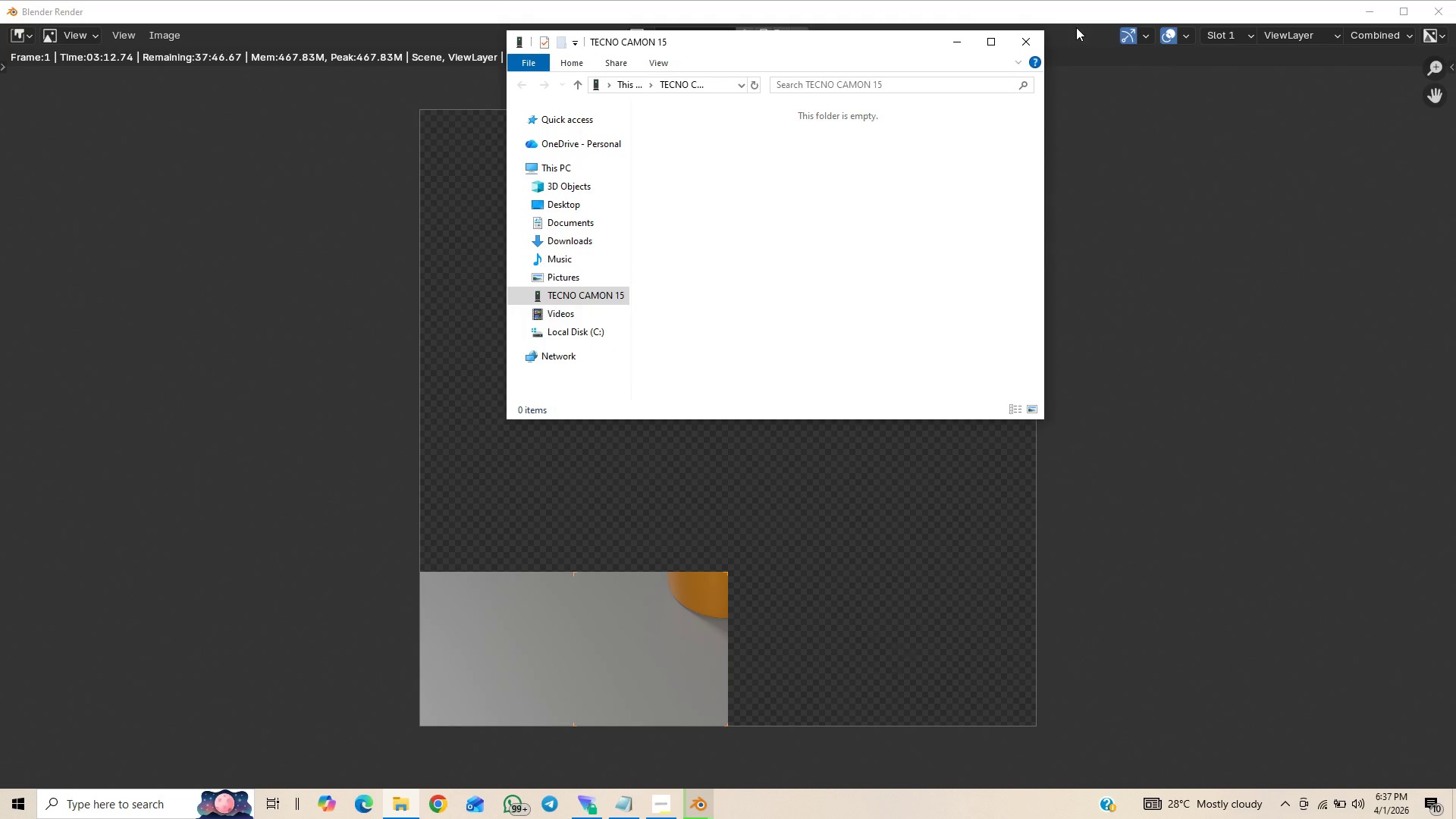 
left_click([1024, 41])
 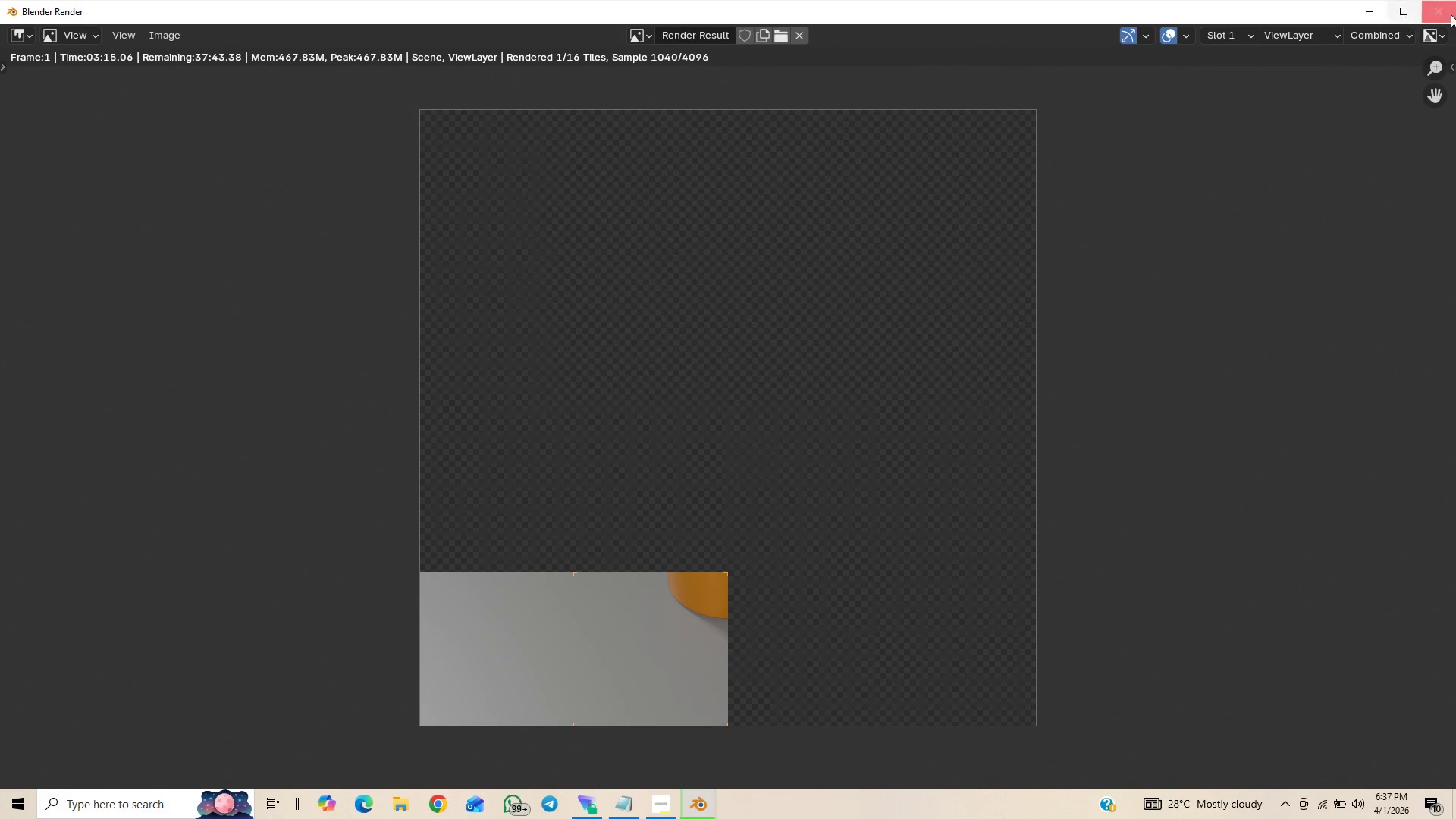 
left_click([1451, 14])
 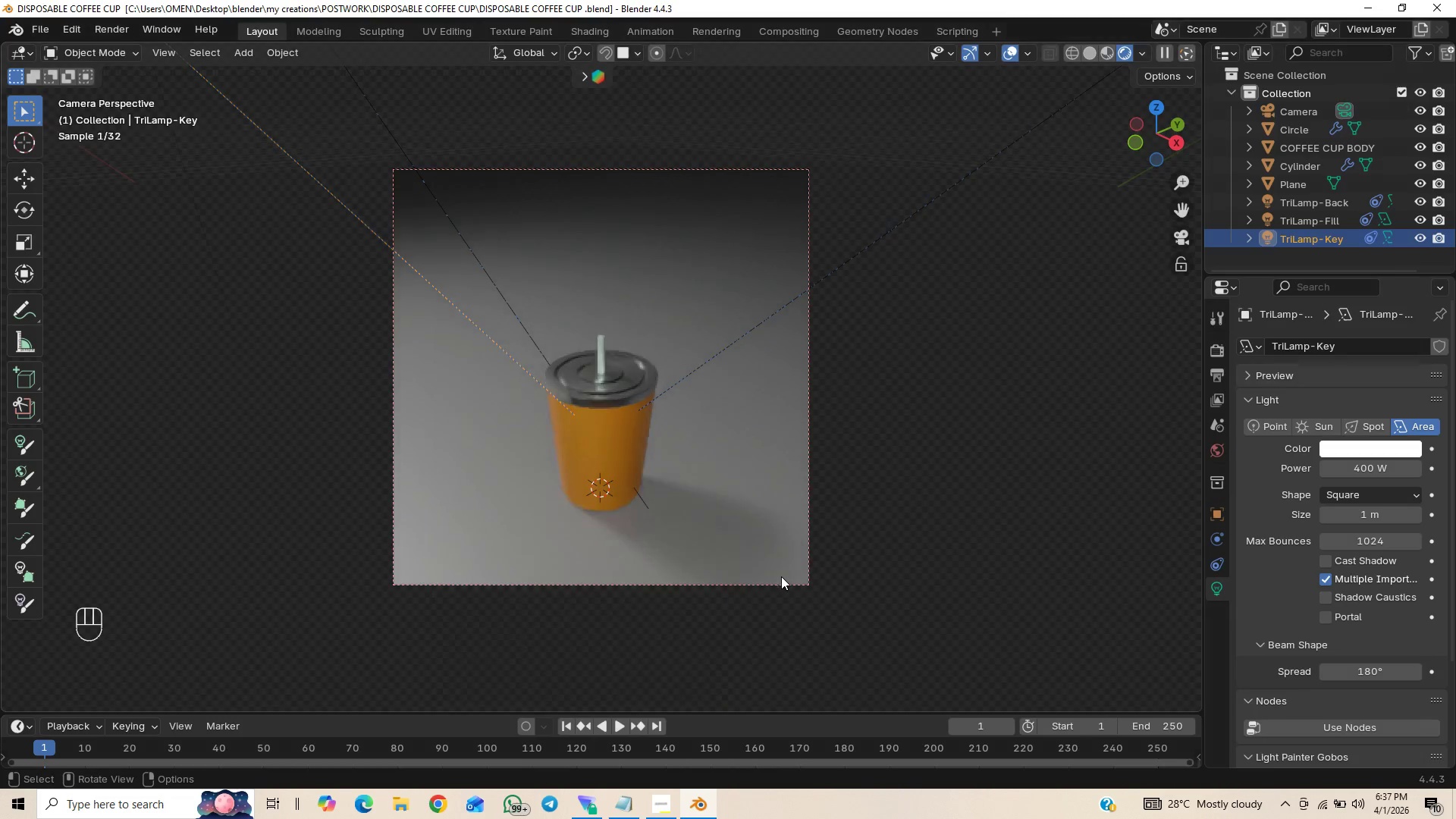 
scroll: coordinate [764, 548], scroll_direction: up, amount: 23.0
 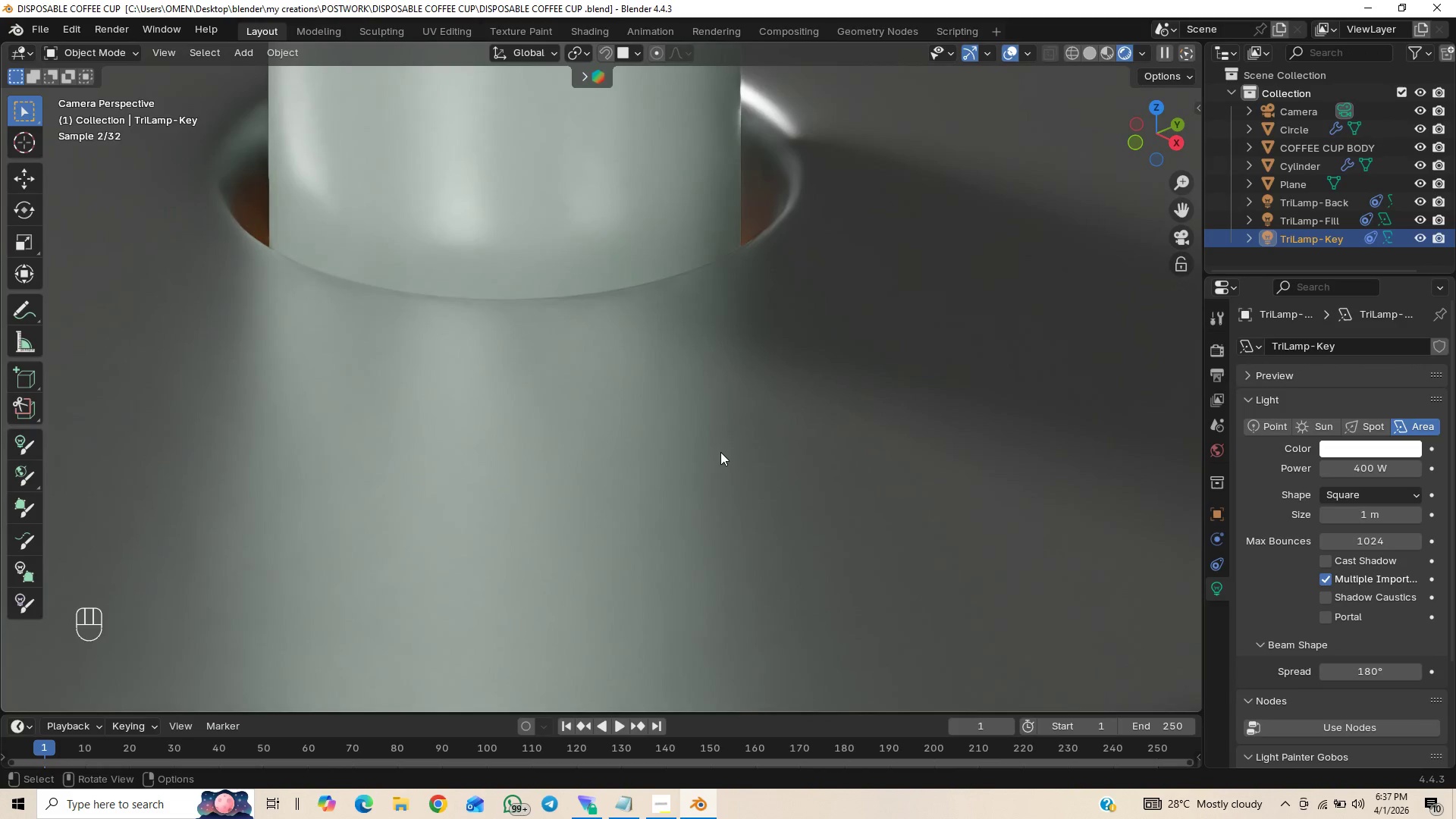 
scroll: coordinate [732, 415], scroll_direction: down, amount: 11.0
 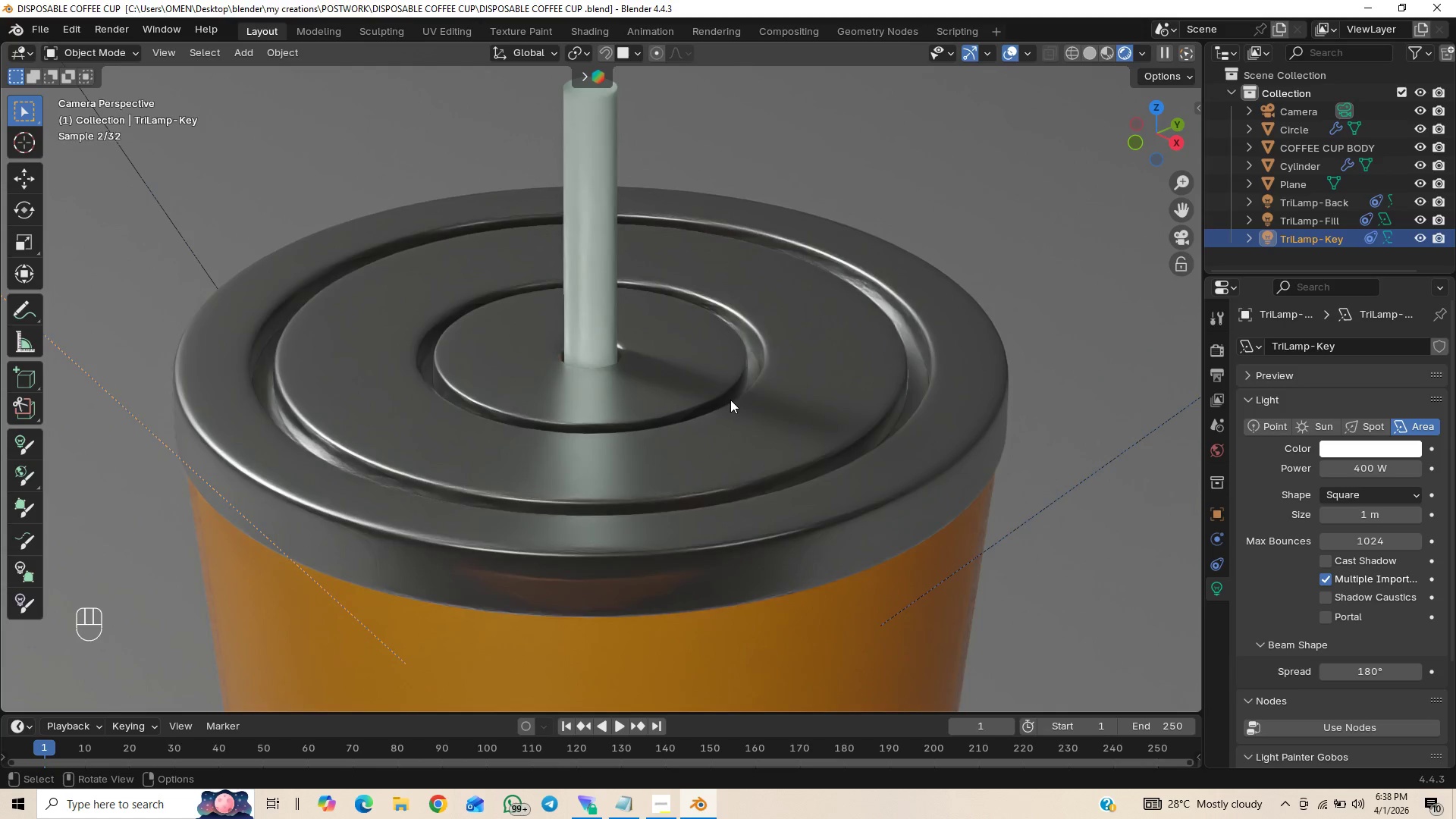 
scroll: coordinate [645, 453], scroll_direction: down, amount: 6.0
 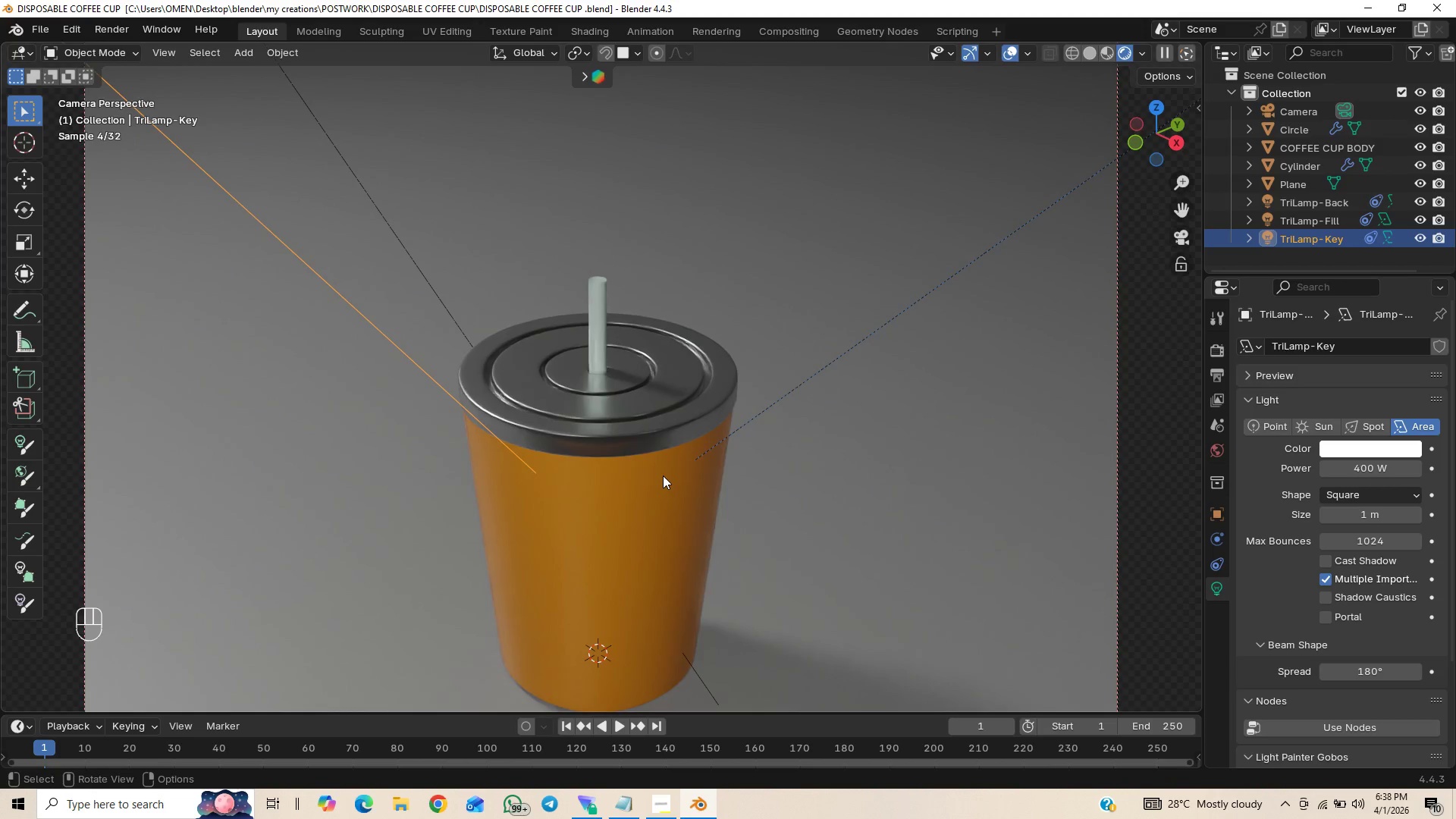 
hold_key(key=ShiftLeft, duration=1.12)
 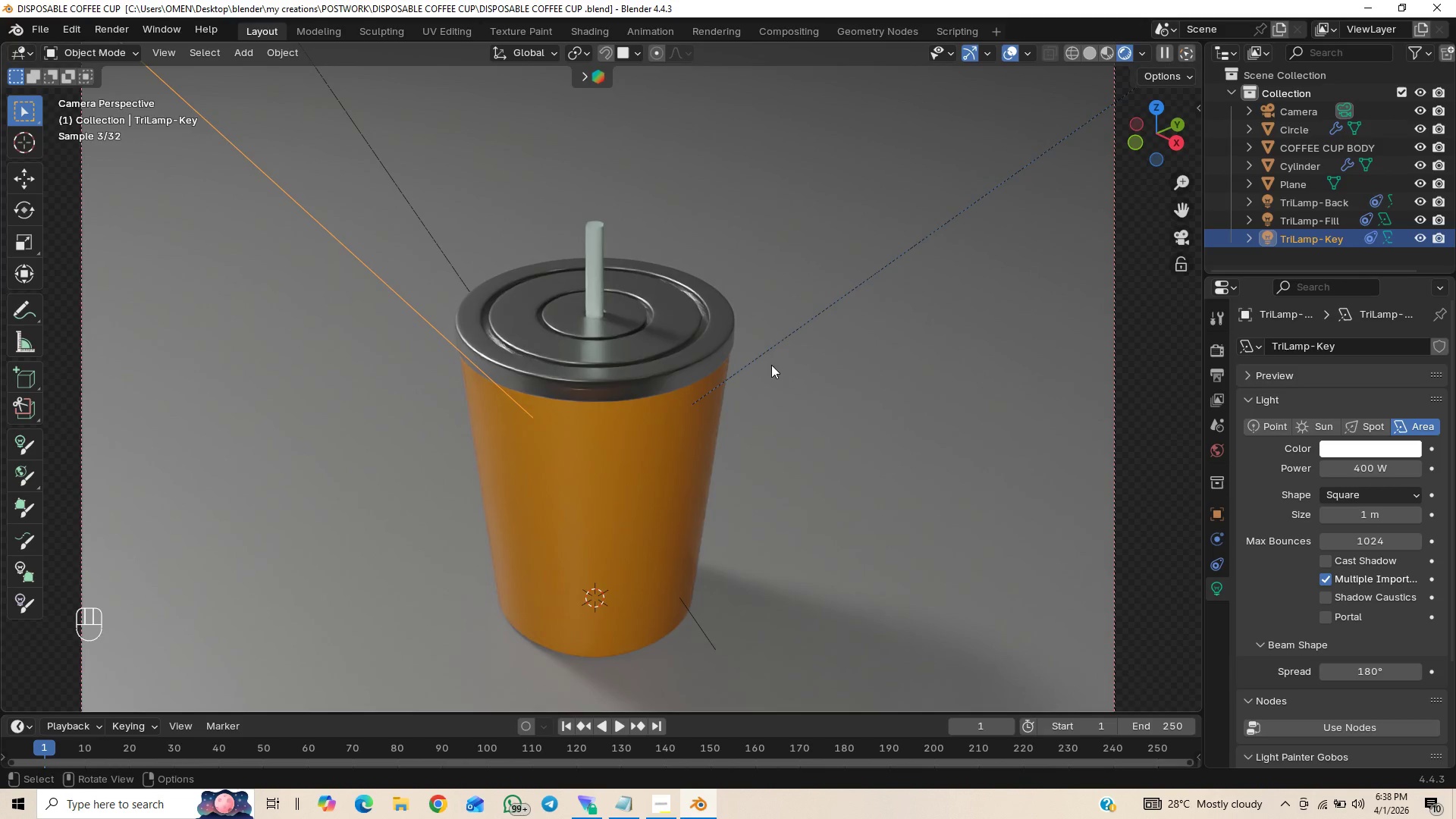 
scroll: coordinate [750, 411], scroll_direction: down, amount: 5.0
 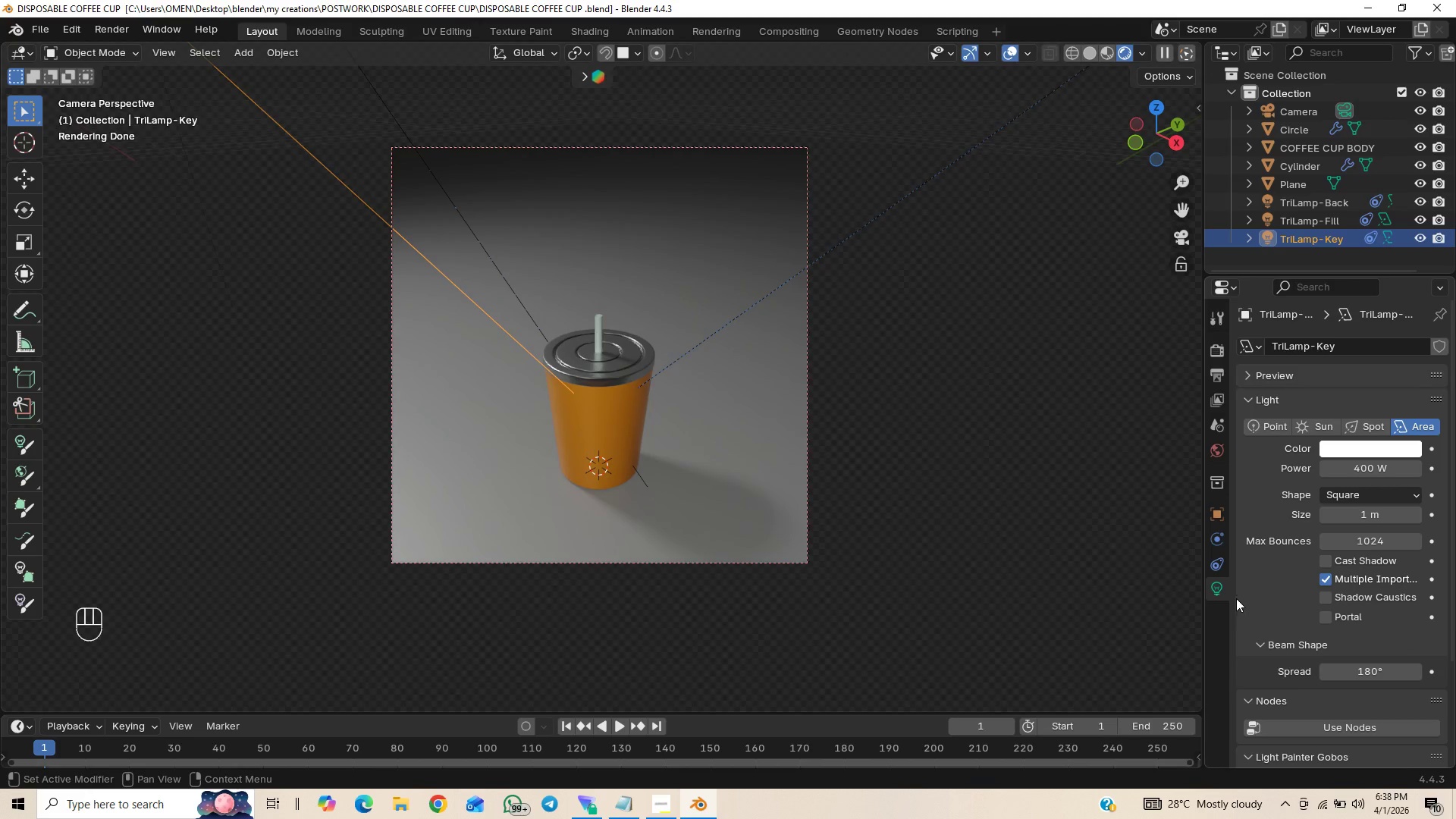 
scroll: coordinate [1333, 453], scroll_direction: up, amount: 1.0
 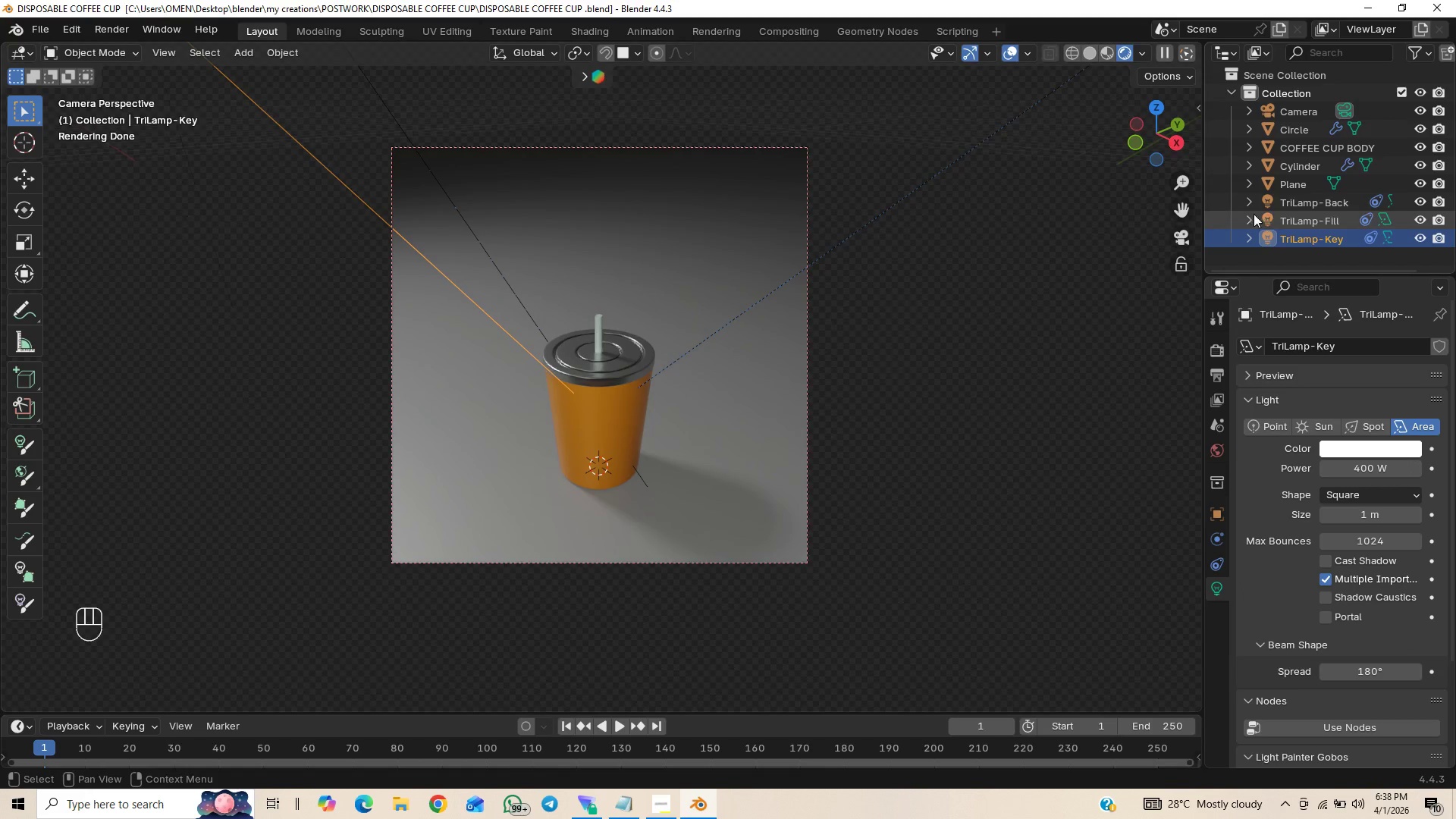 
left_click_drag(start_coordinate=[1222, 199], to_coordinate=[1299, 245])
 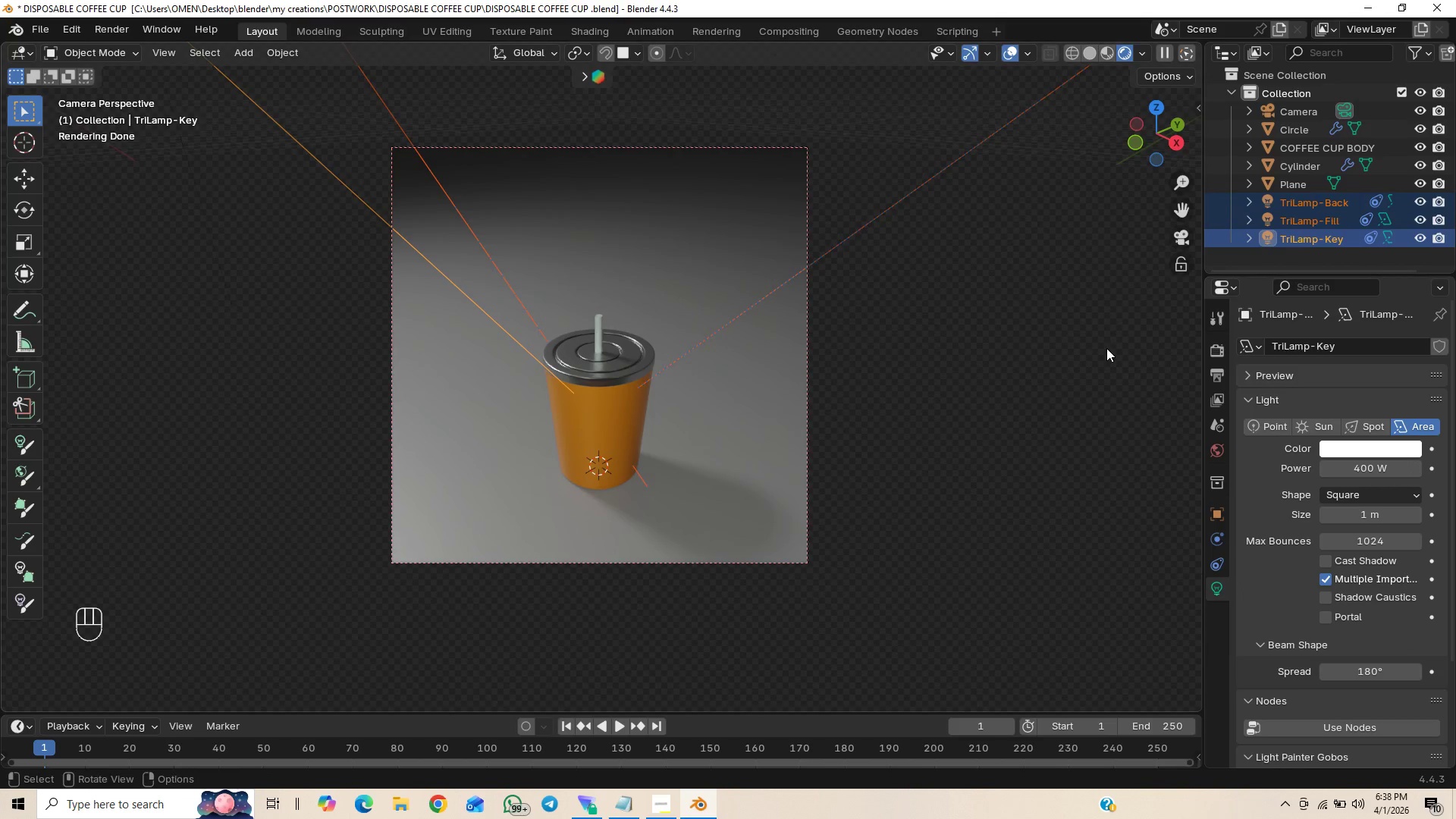 
key(M)
 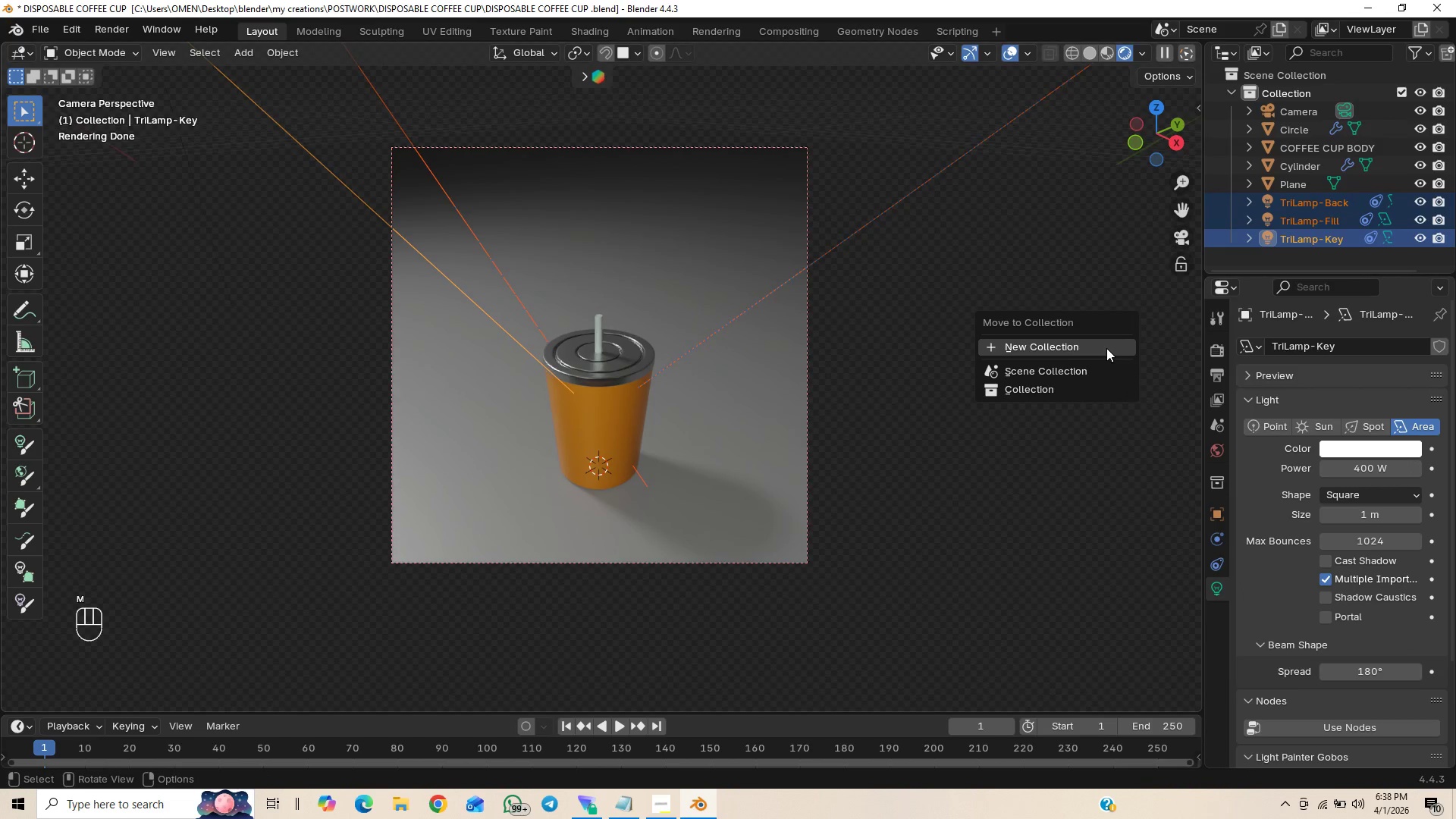 
left_click([1106, 348])
 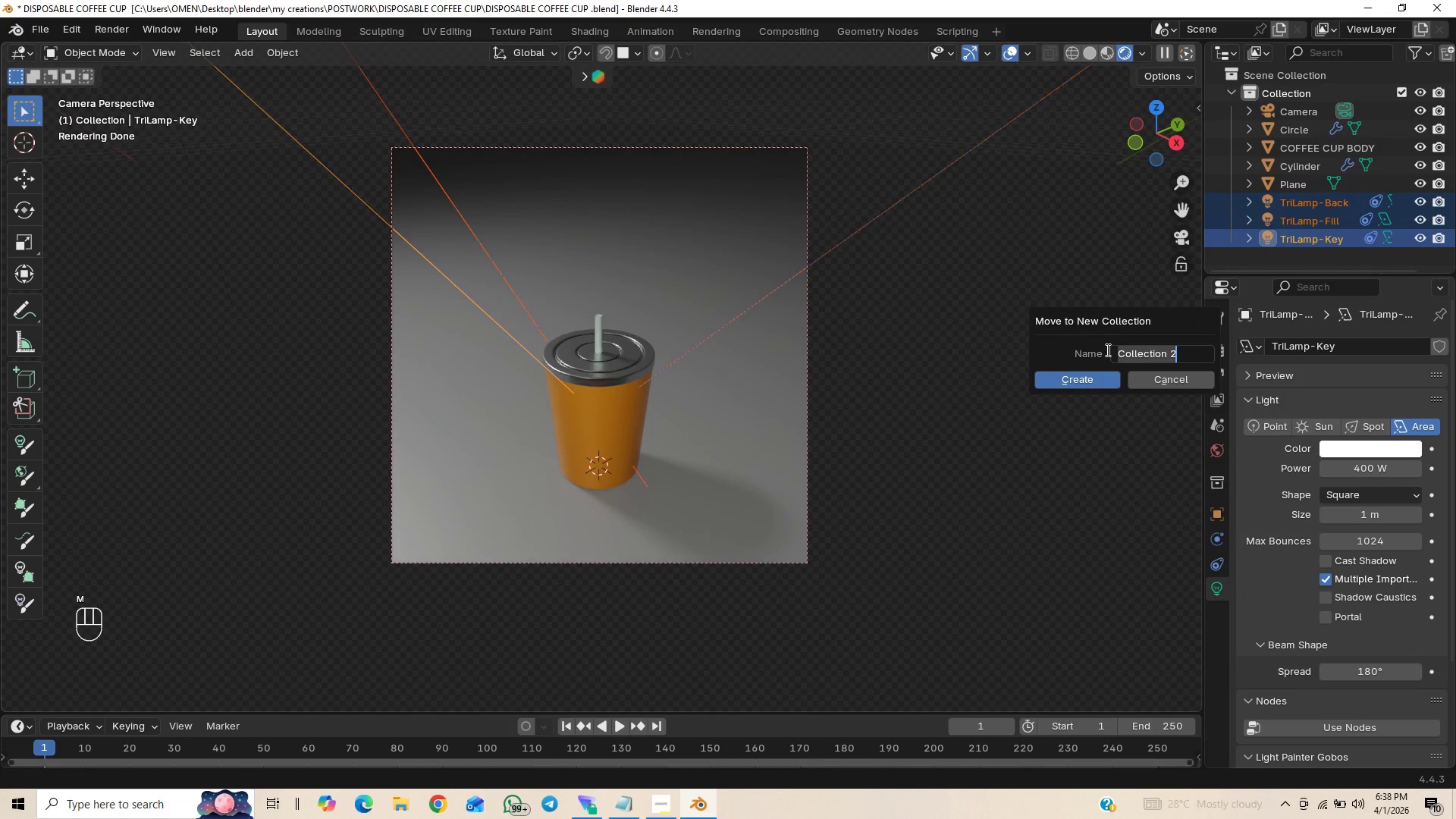 
type(lights and camera)
 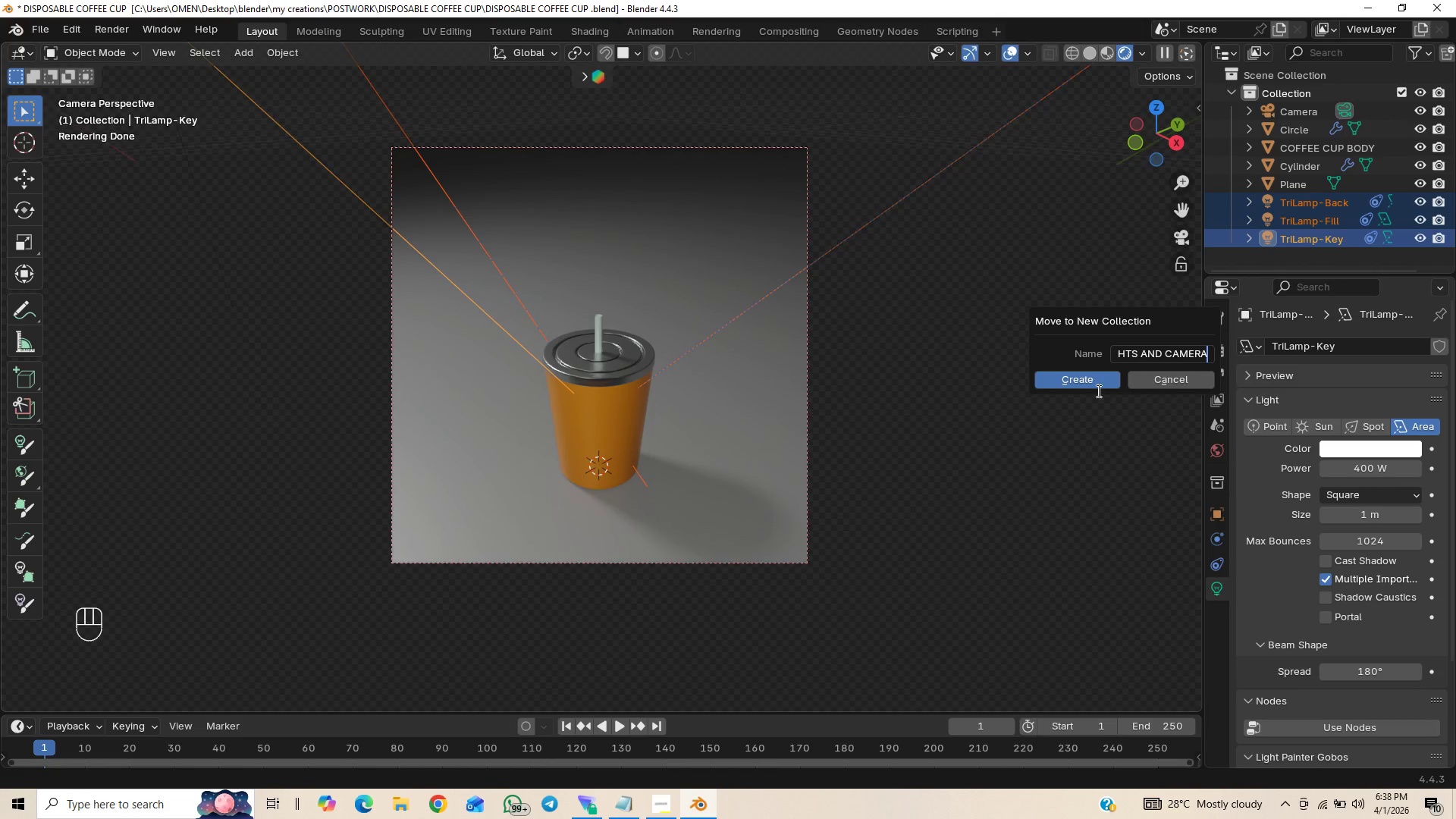 
double_click([1088, 380])
 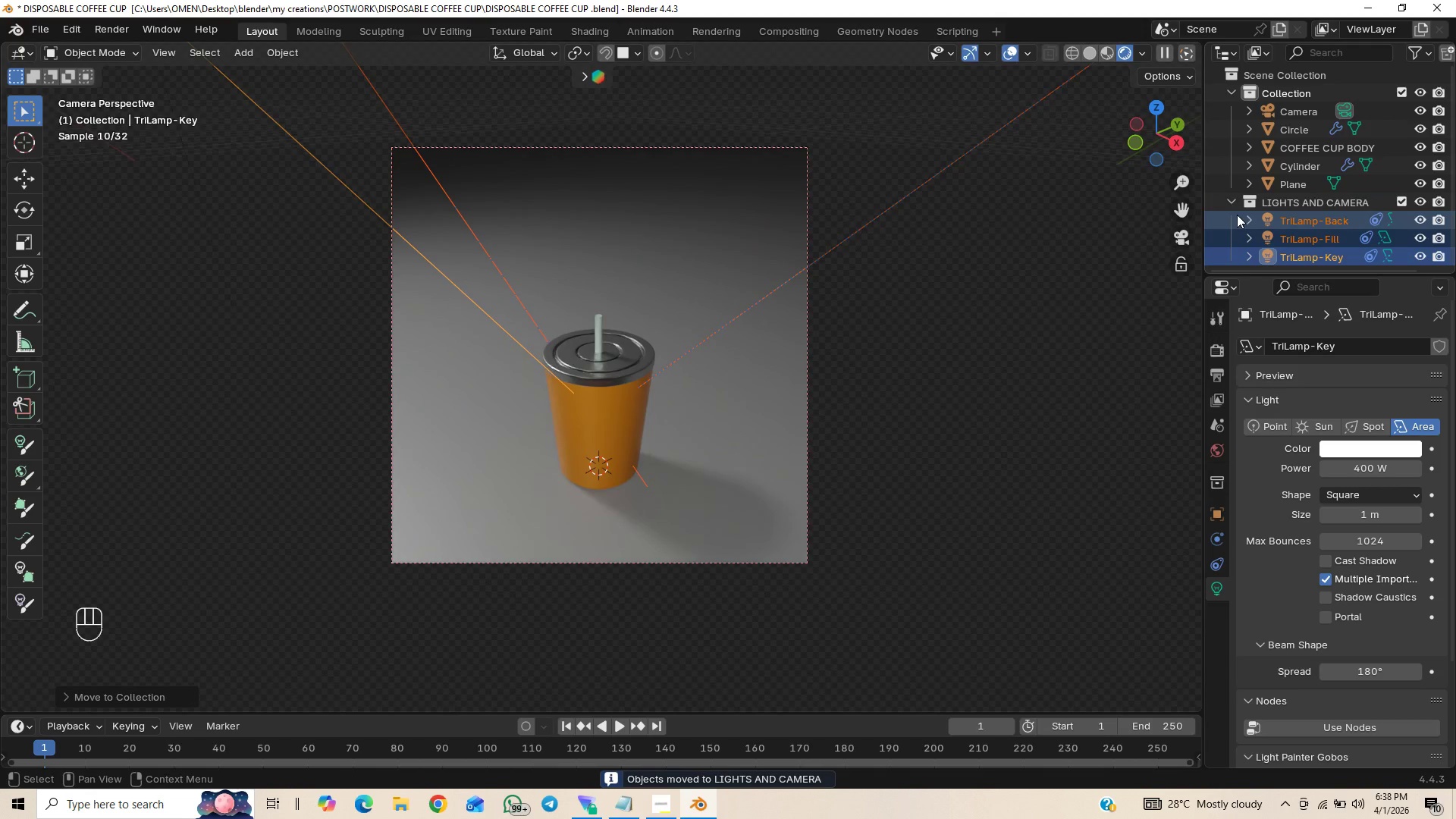 
left_click([1226, 200])
 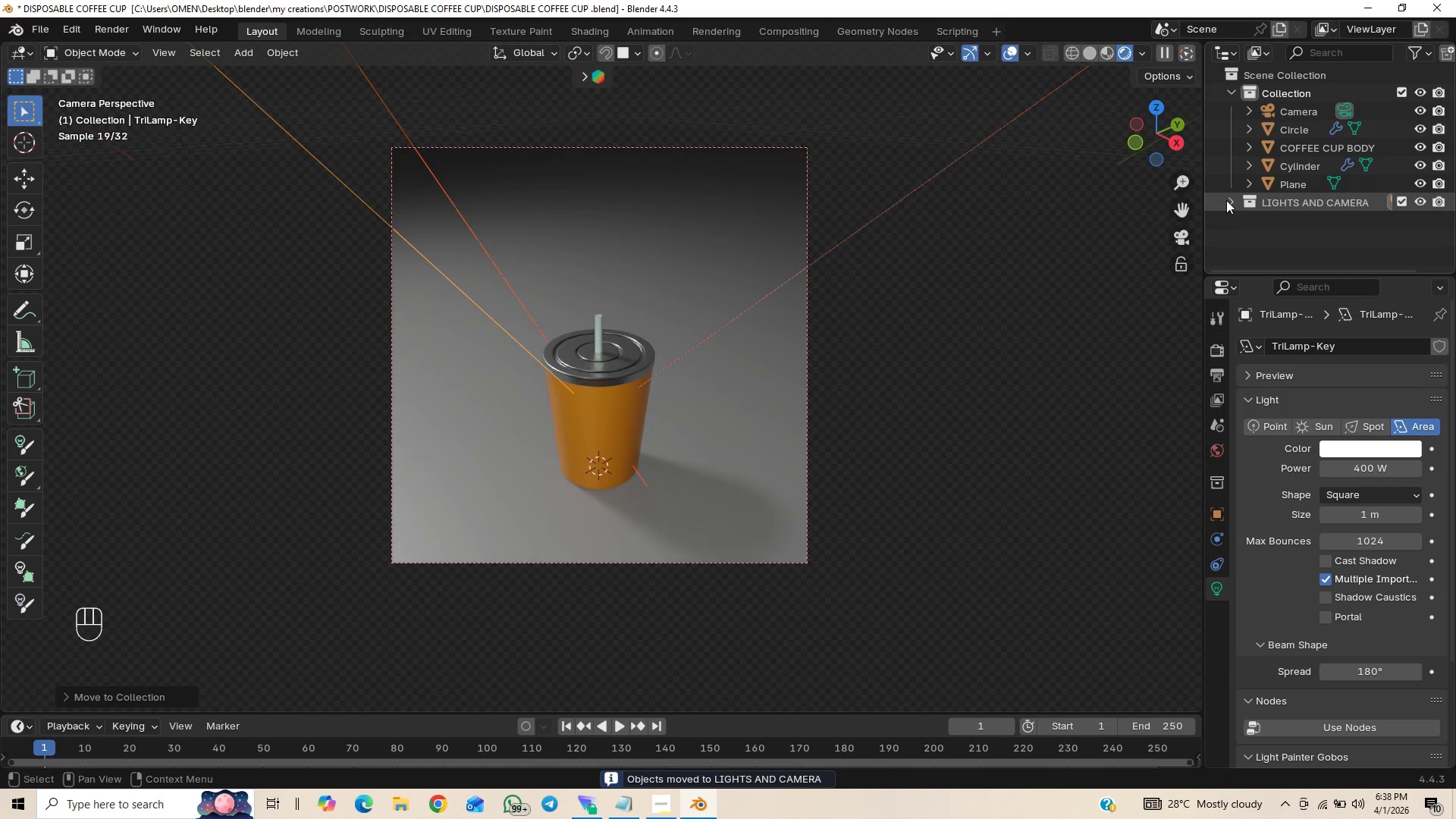 
left_click([1226, 200])
 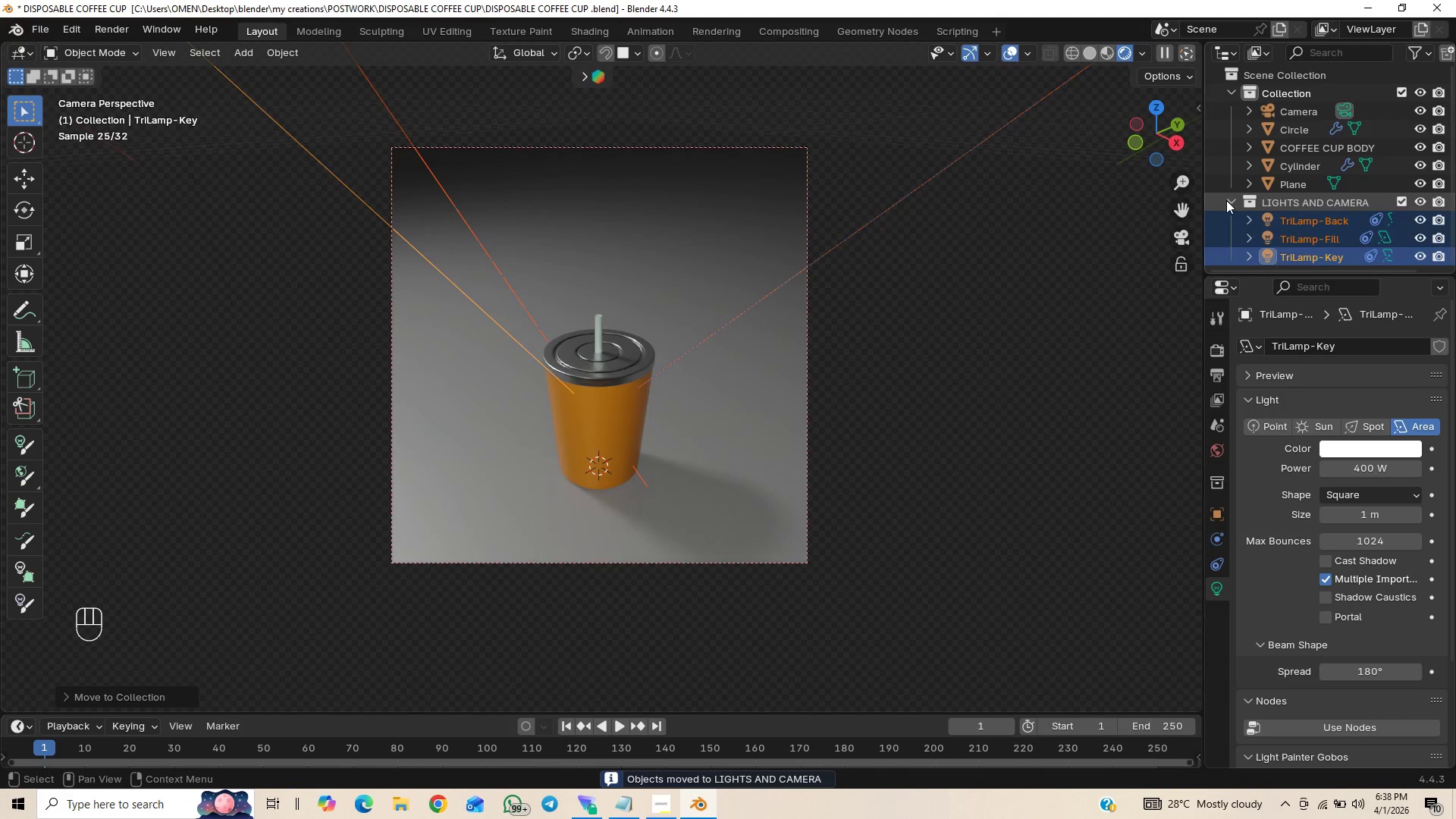 
left_click([1226, 200])
 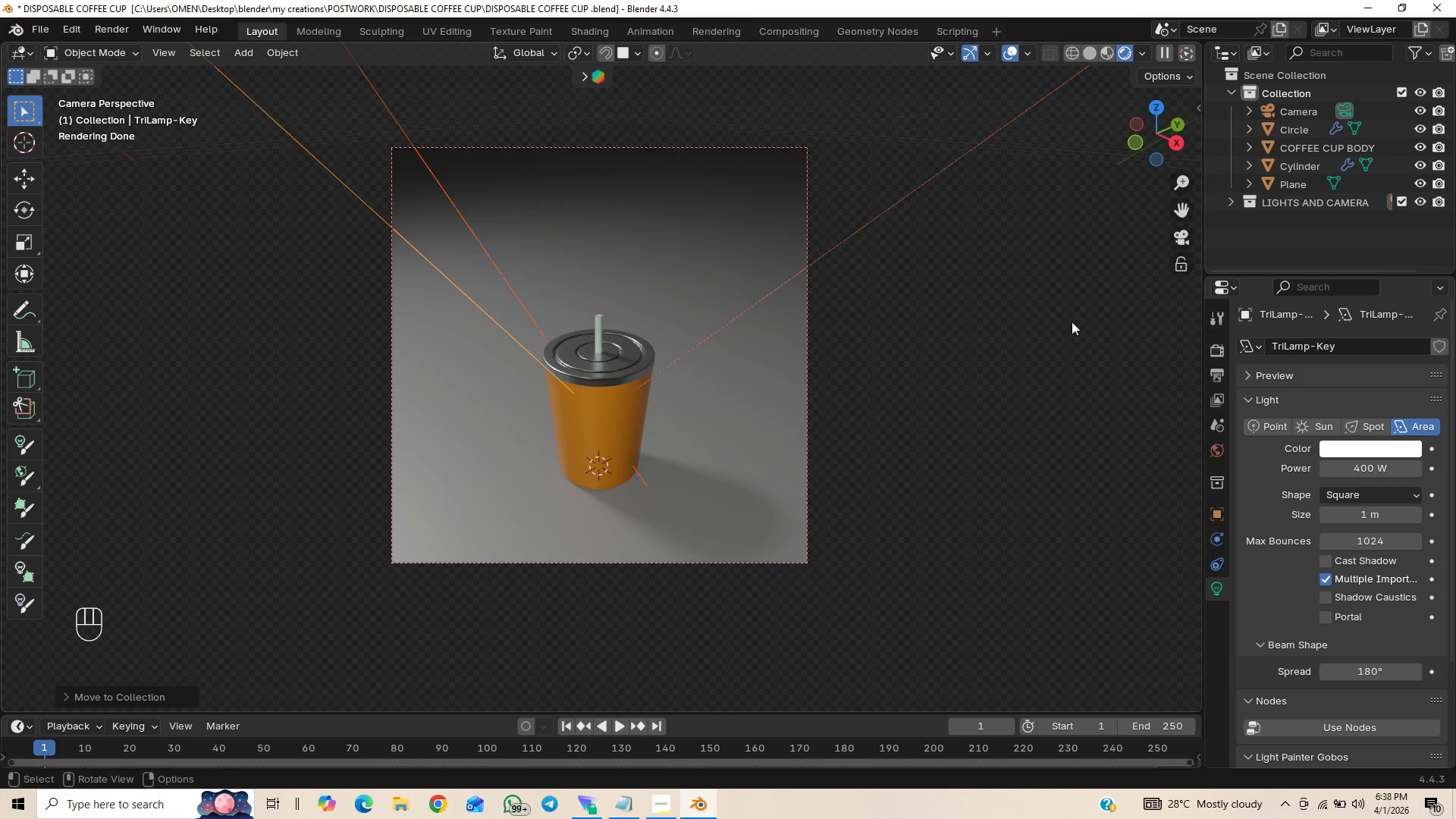 
key(Control+S)
 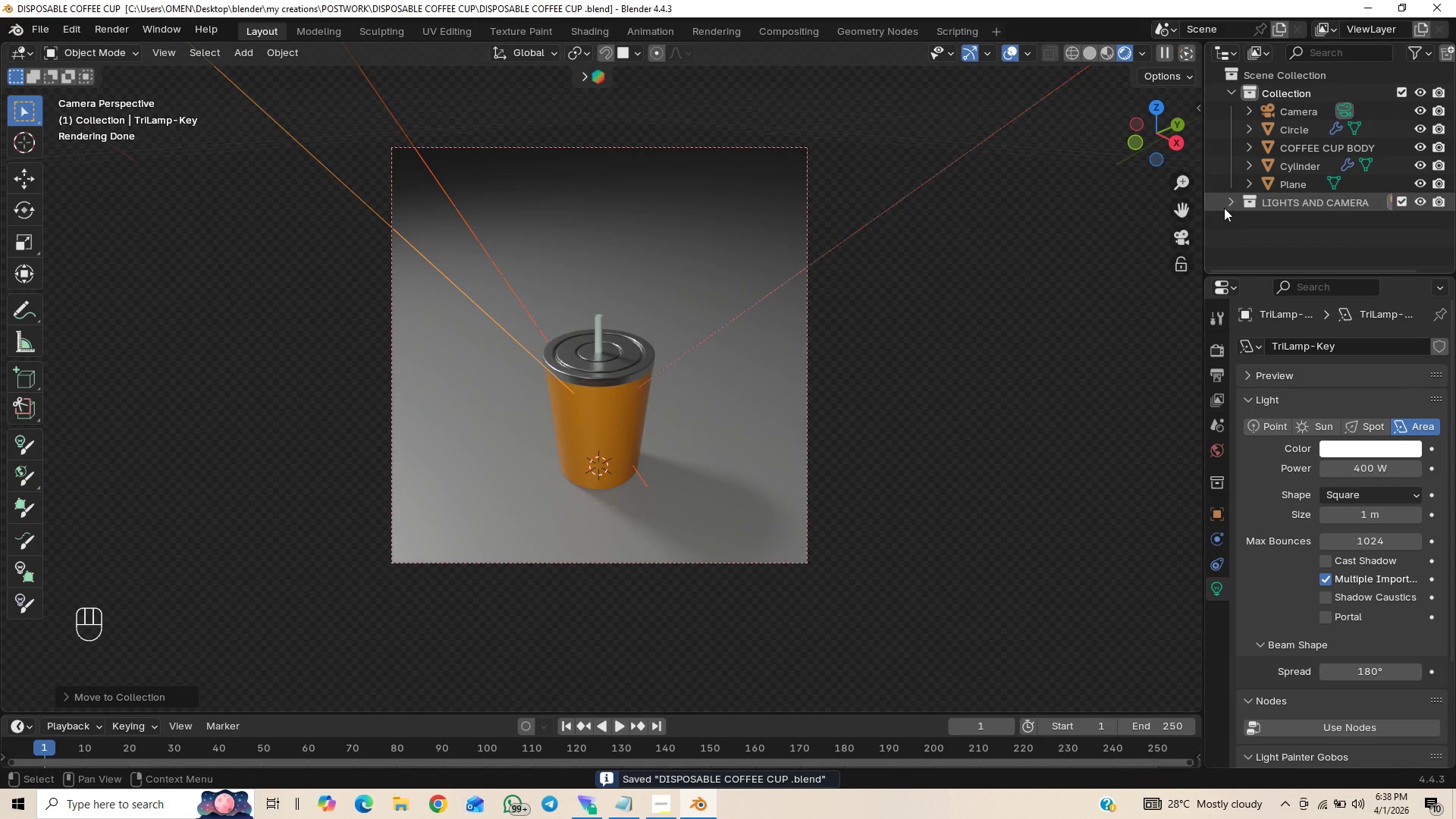 
left_click([1232, 202])
 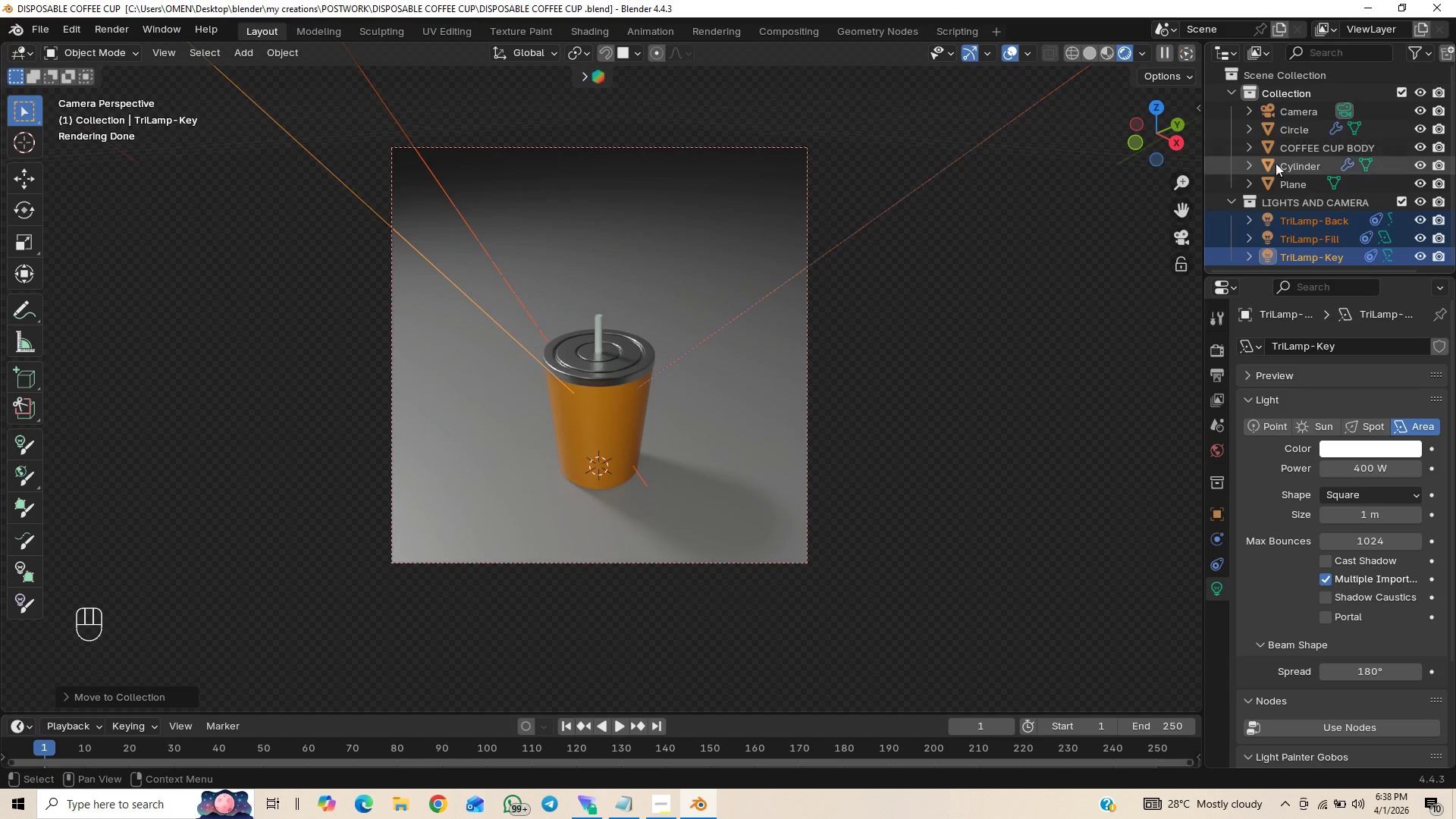 
left_click([1288, 181])
 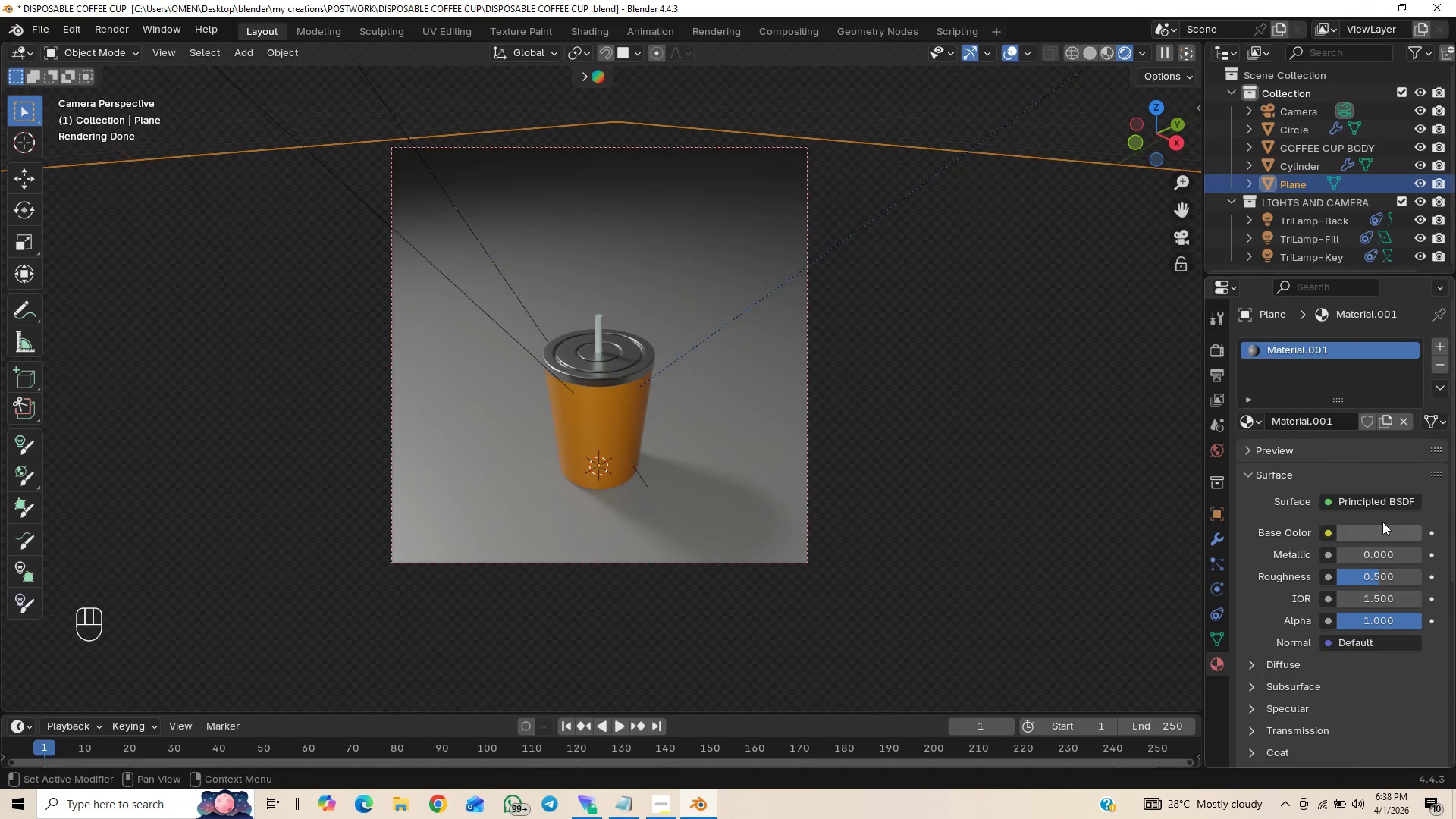 
left_click([1382, 525])
 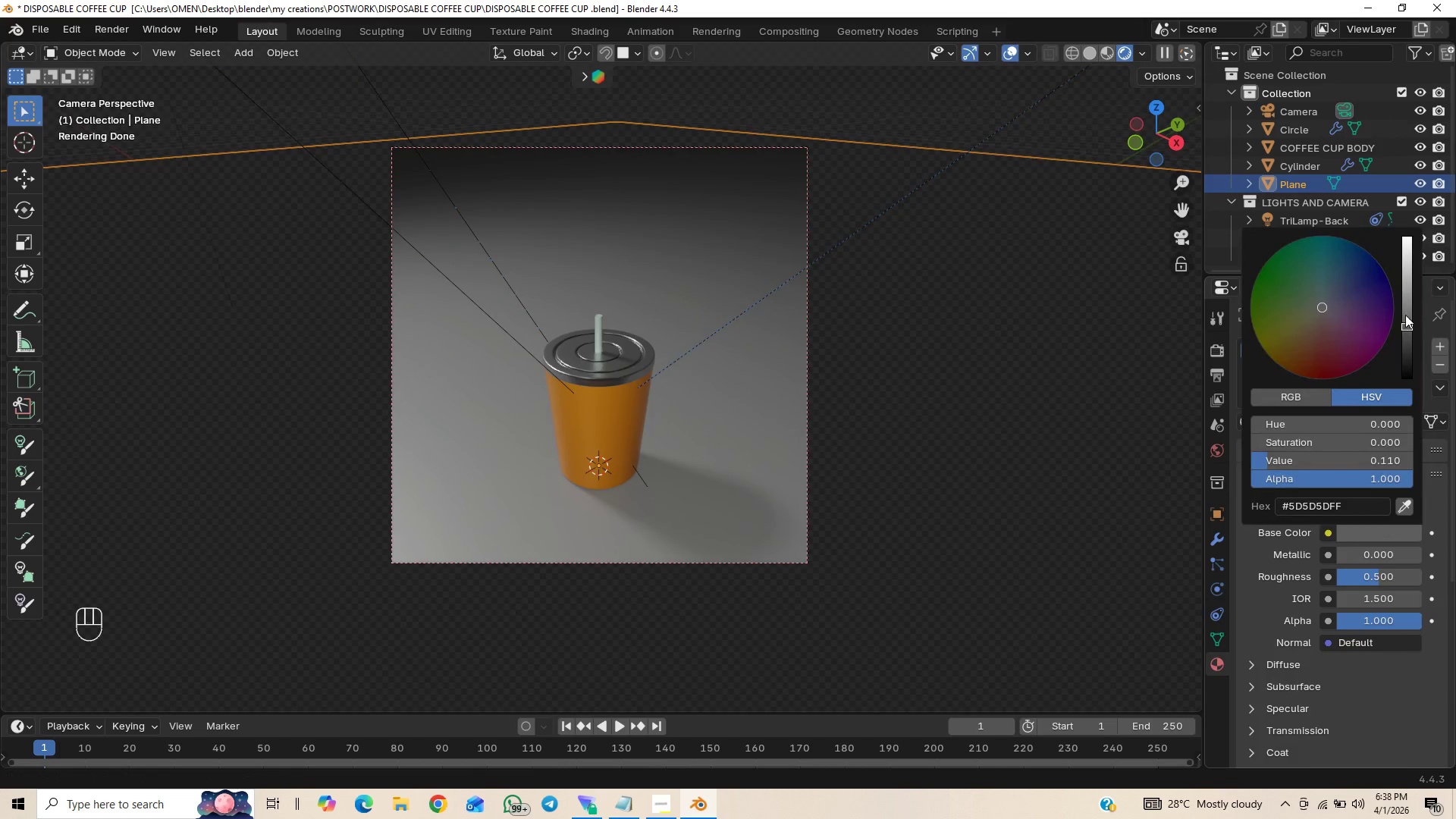 
left_click_drag(start_coordinate=[1405, 315], to_coordinate=[1404, 302])
 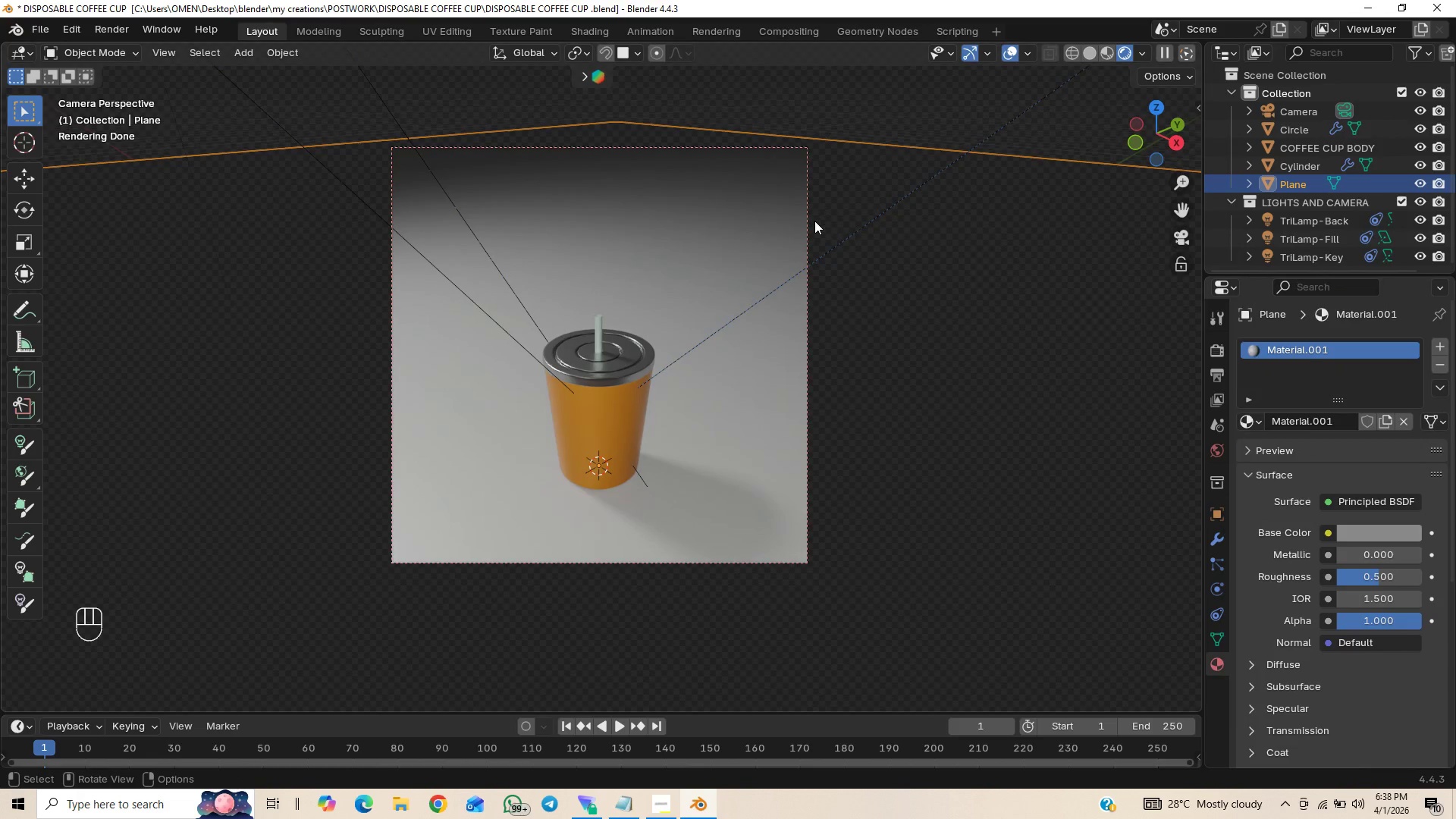 
left_click([806, 228])
 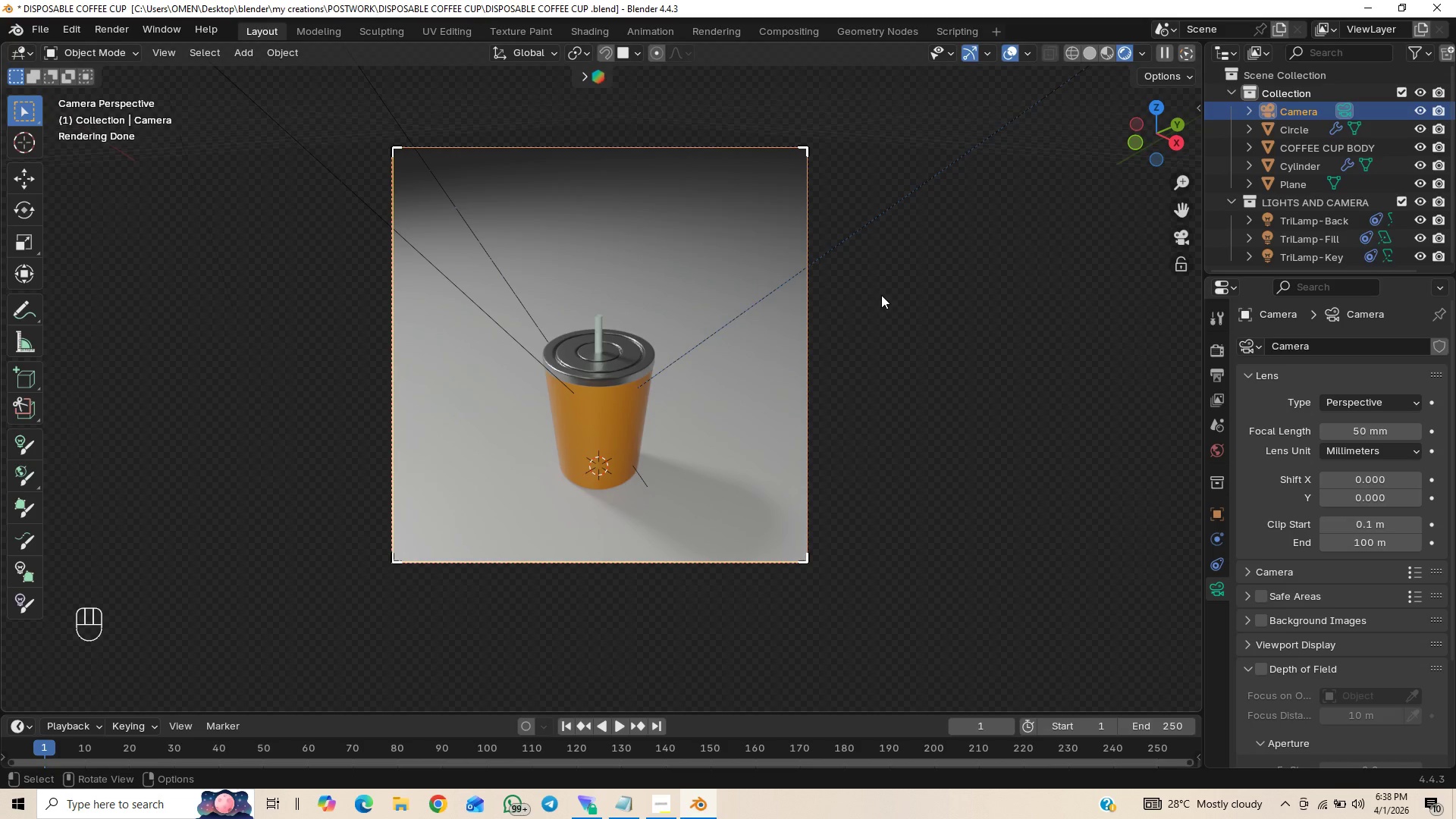 
type(gz)
 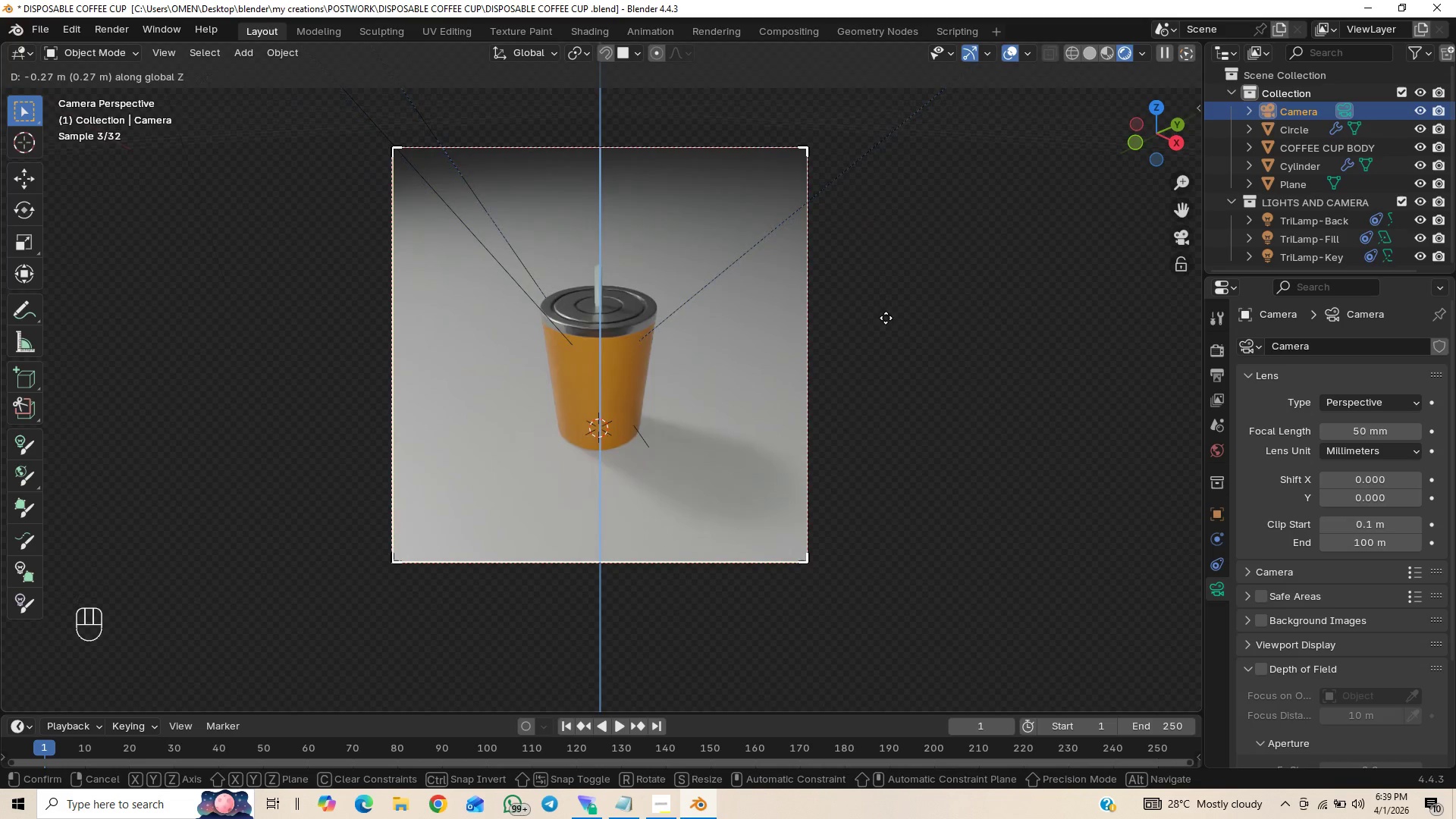 
left_click([886, 321])
 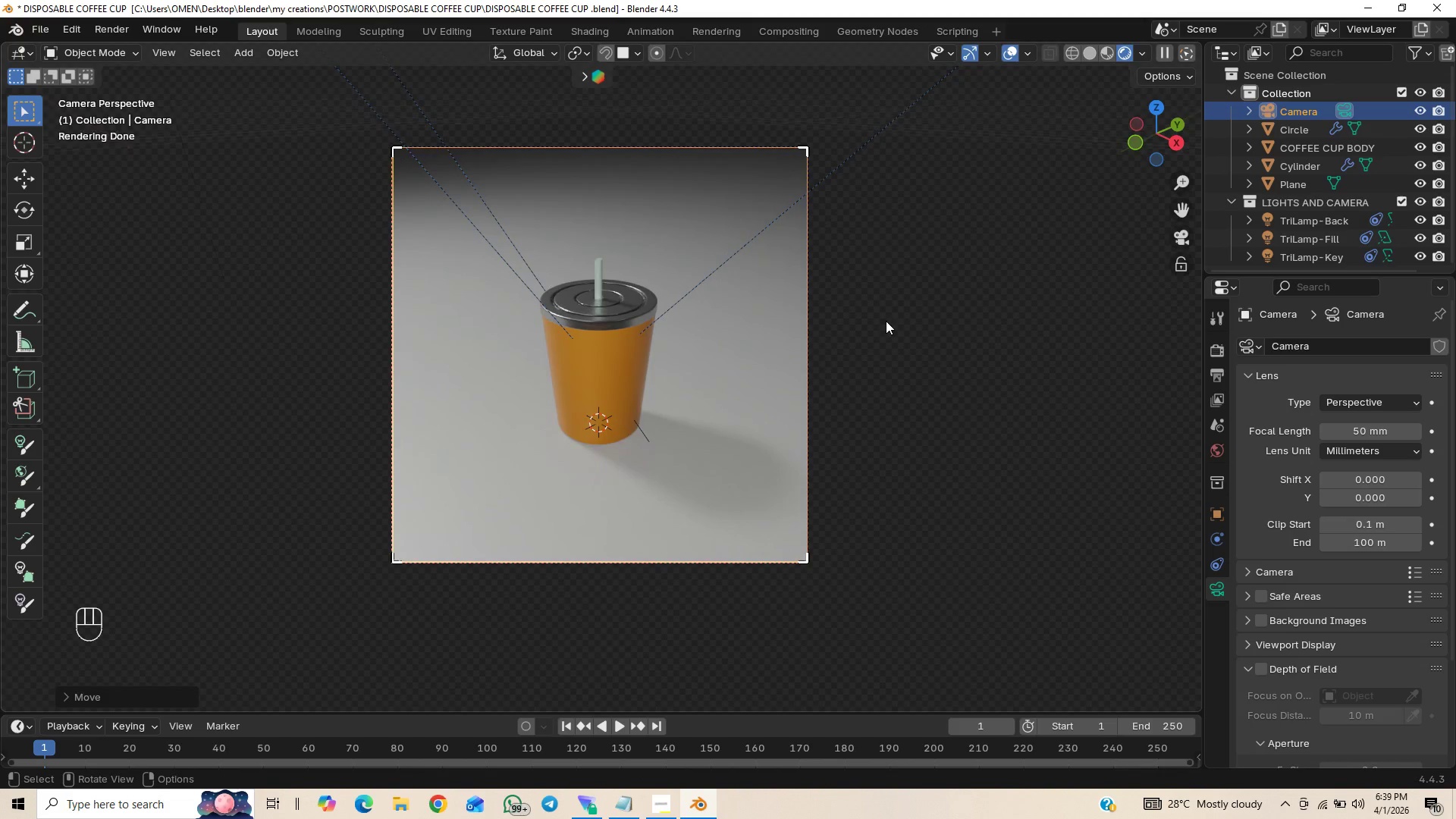 
key(Control+S)
 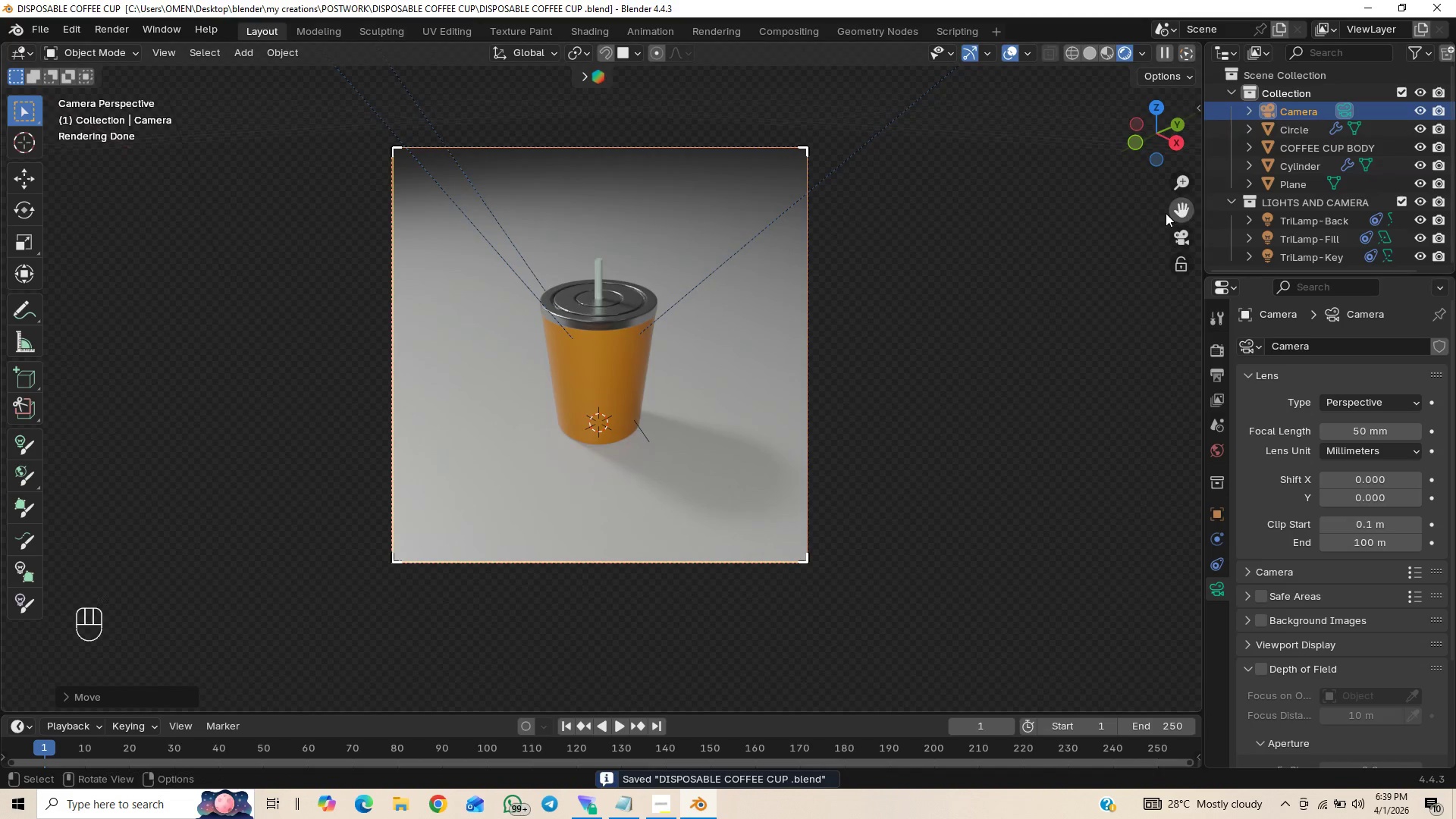 
wait(8.02)
 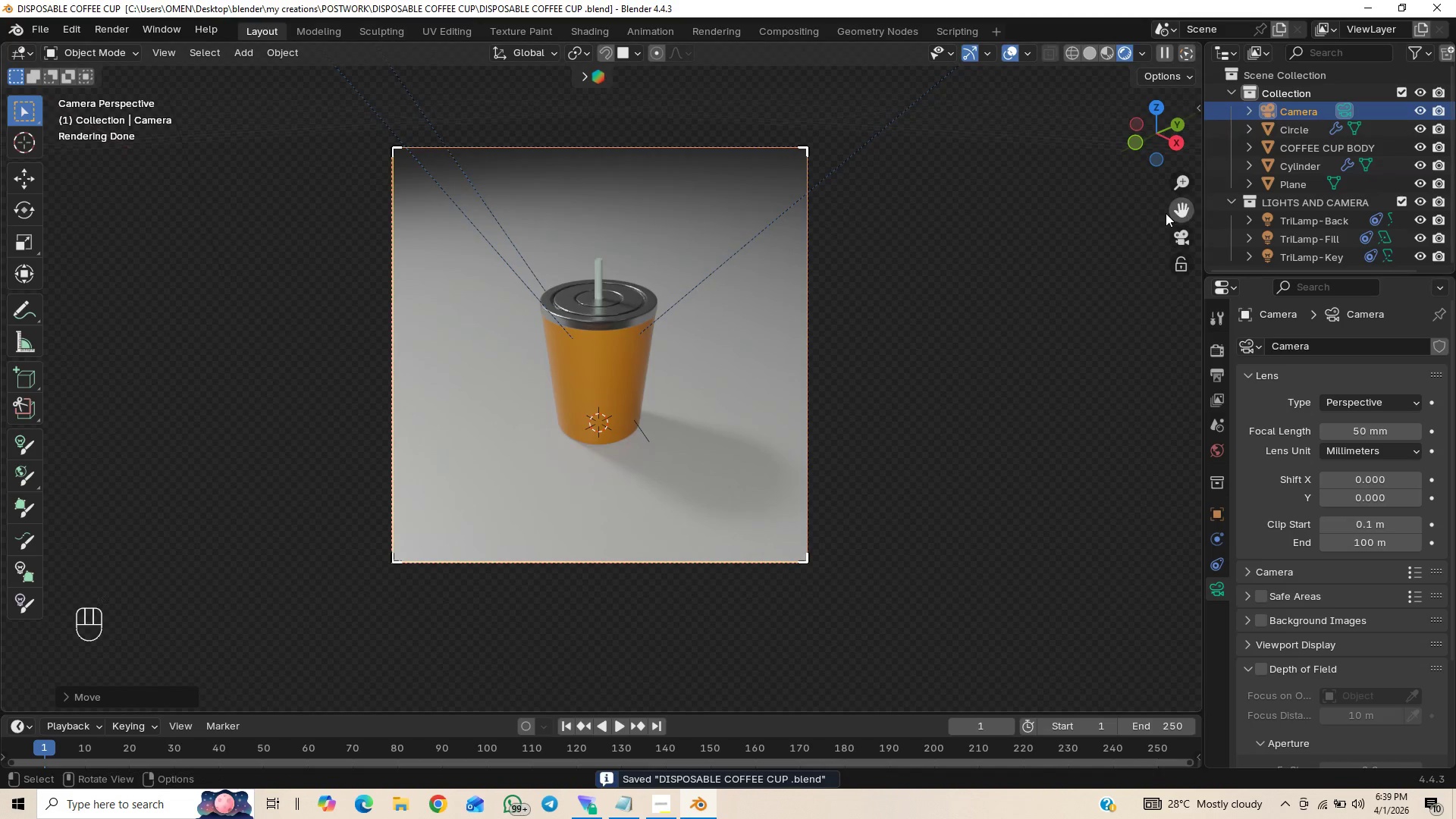 
left_click([618, 378])
 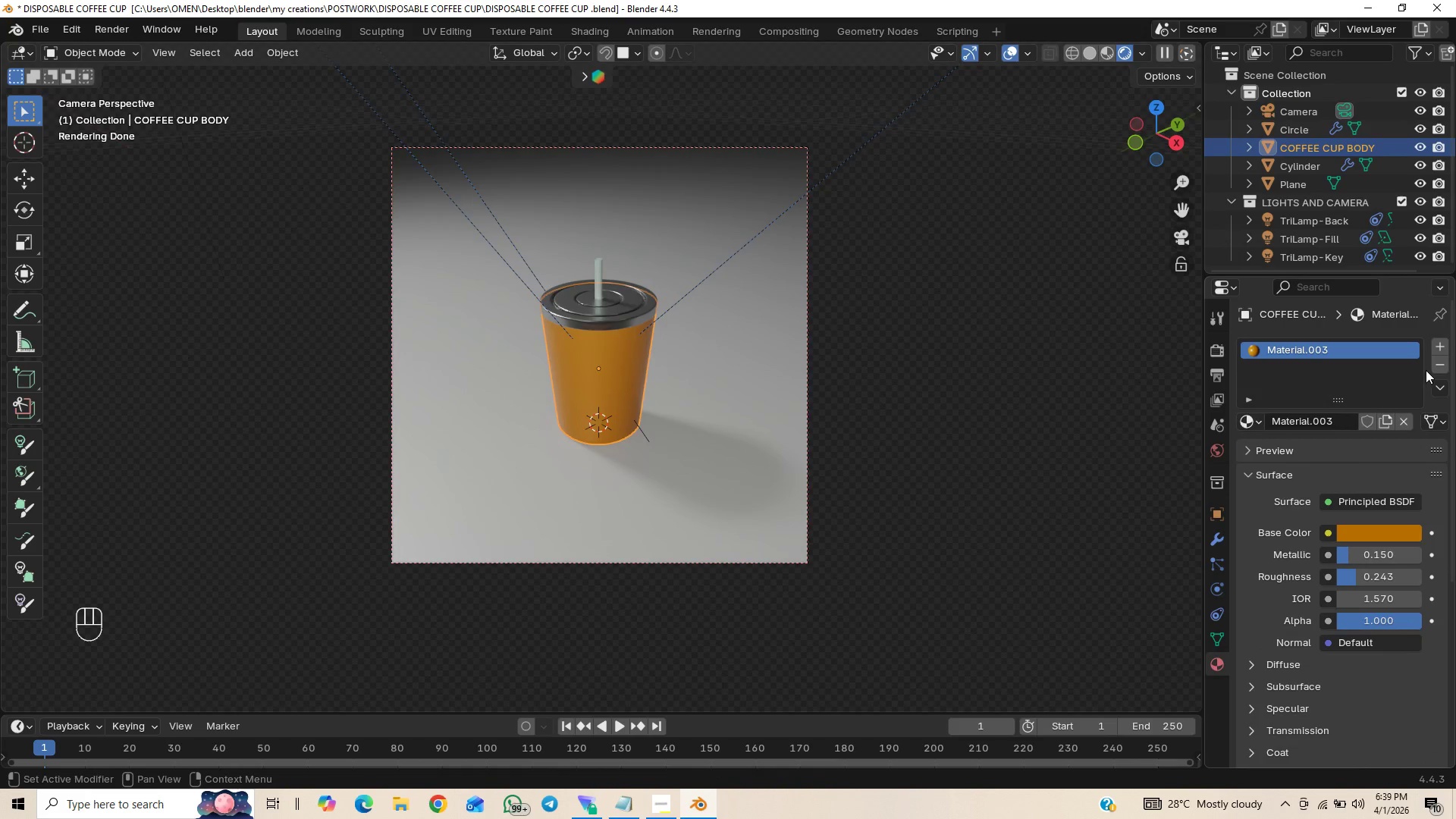 
left_click([1438, 364])
 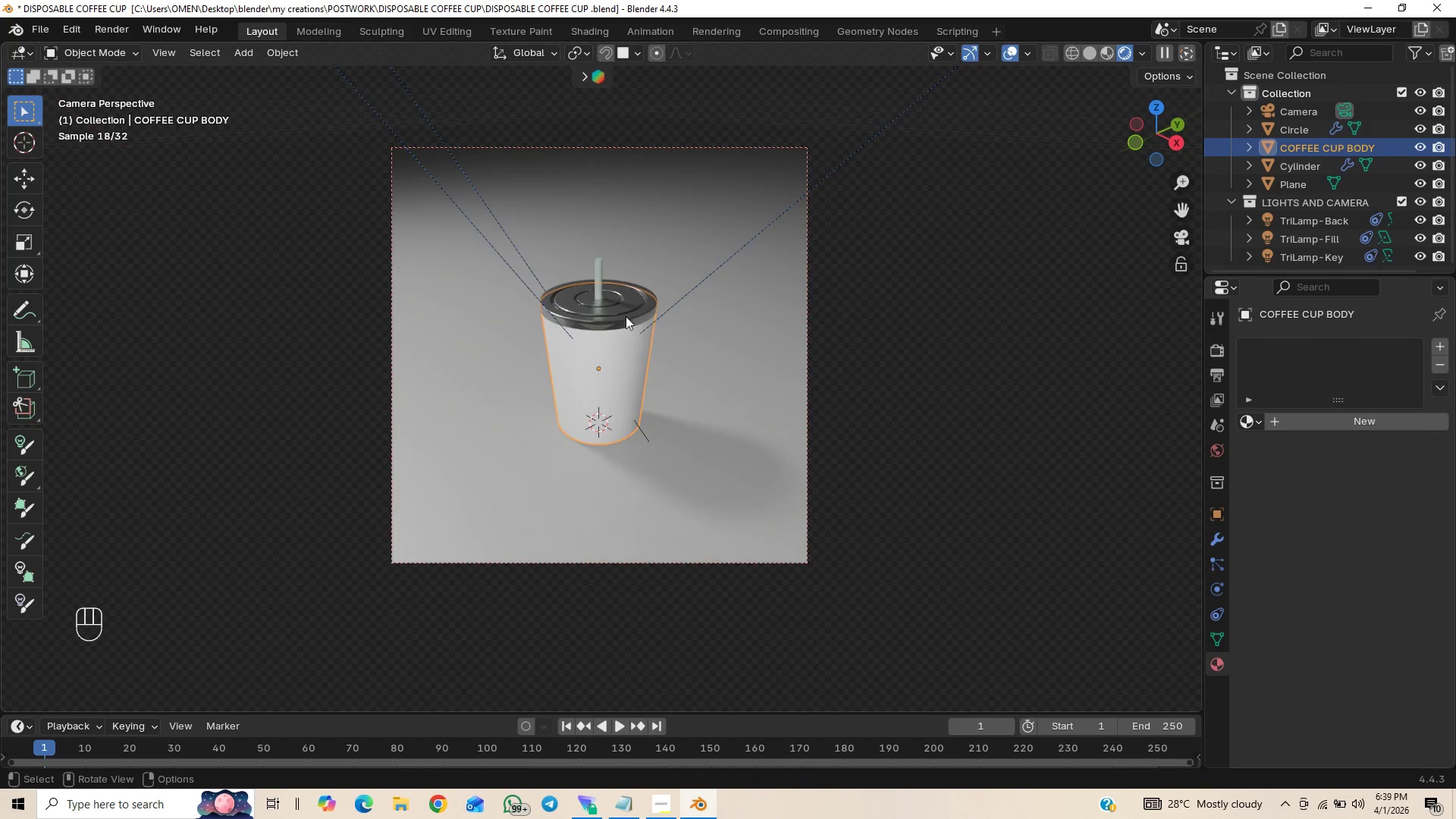 
left_click([614, 312])
 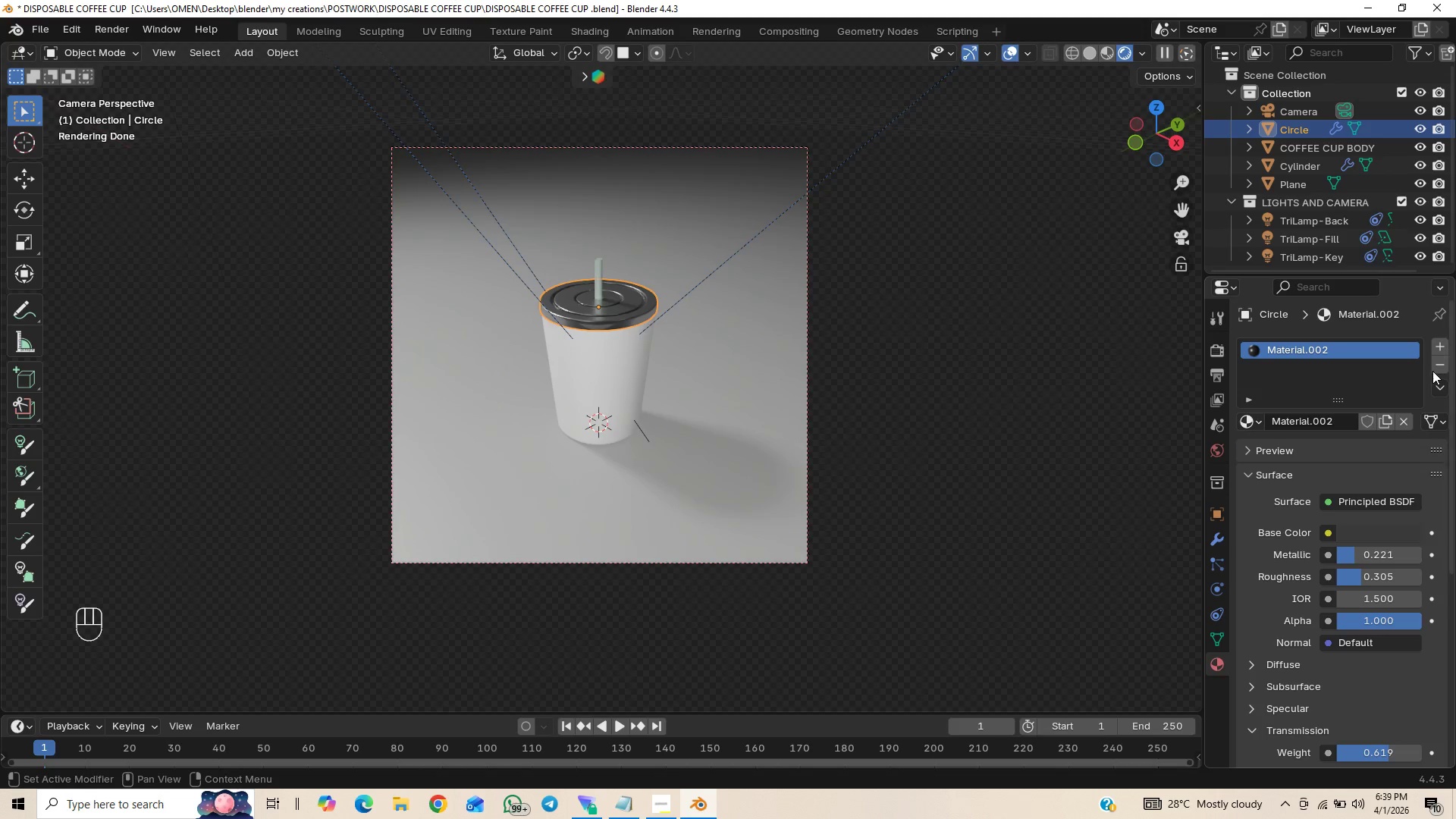 
left_click([1434, 370])
 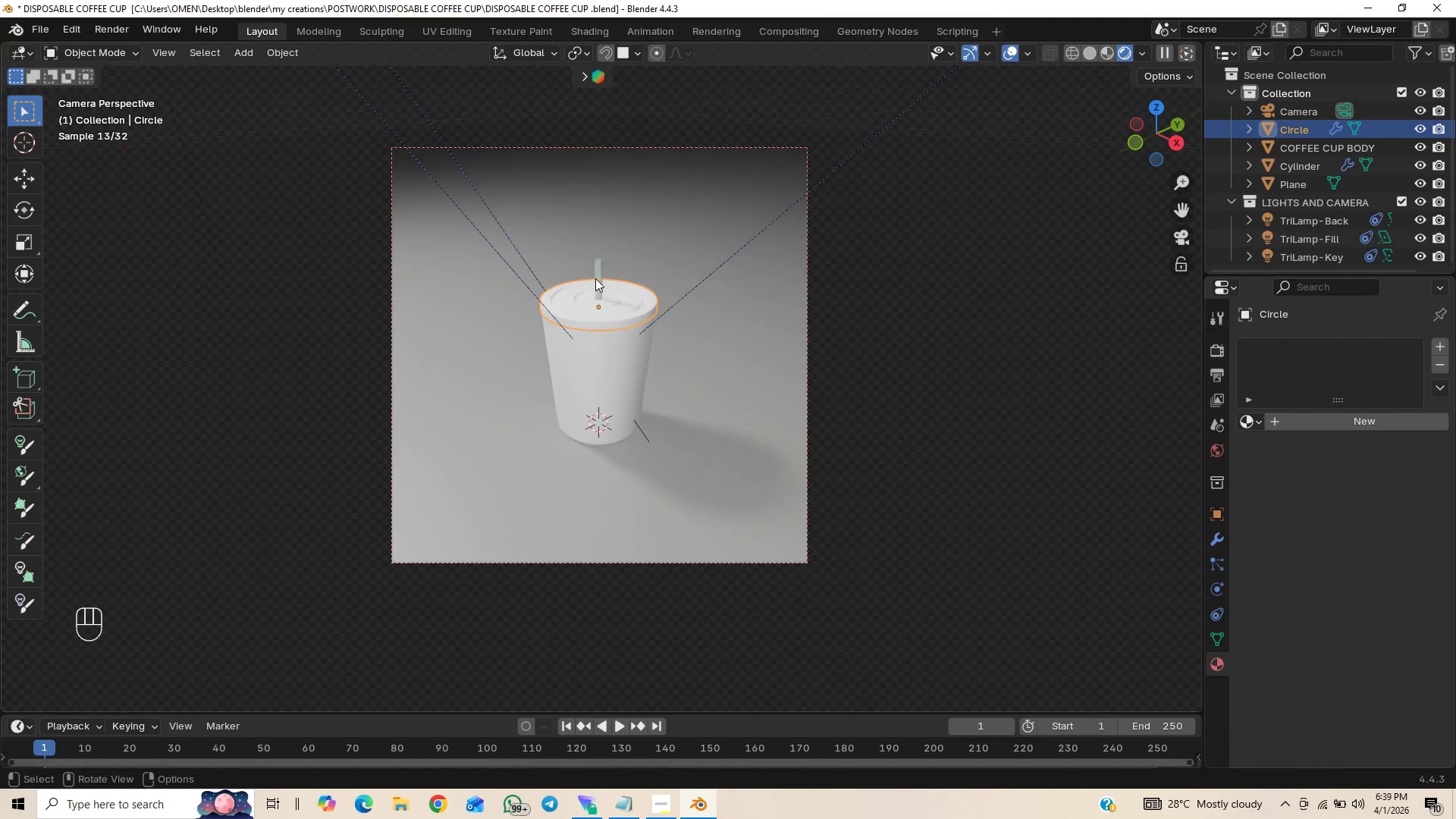 
left_click([596, 278])
 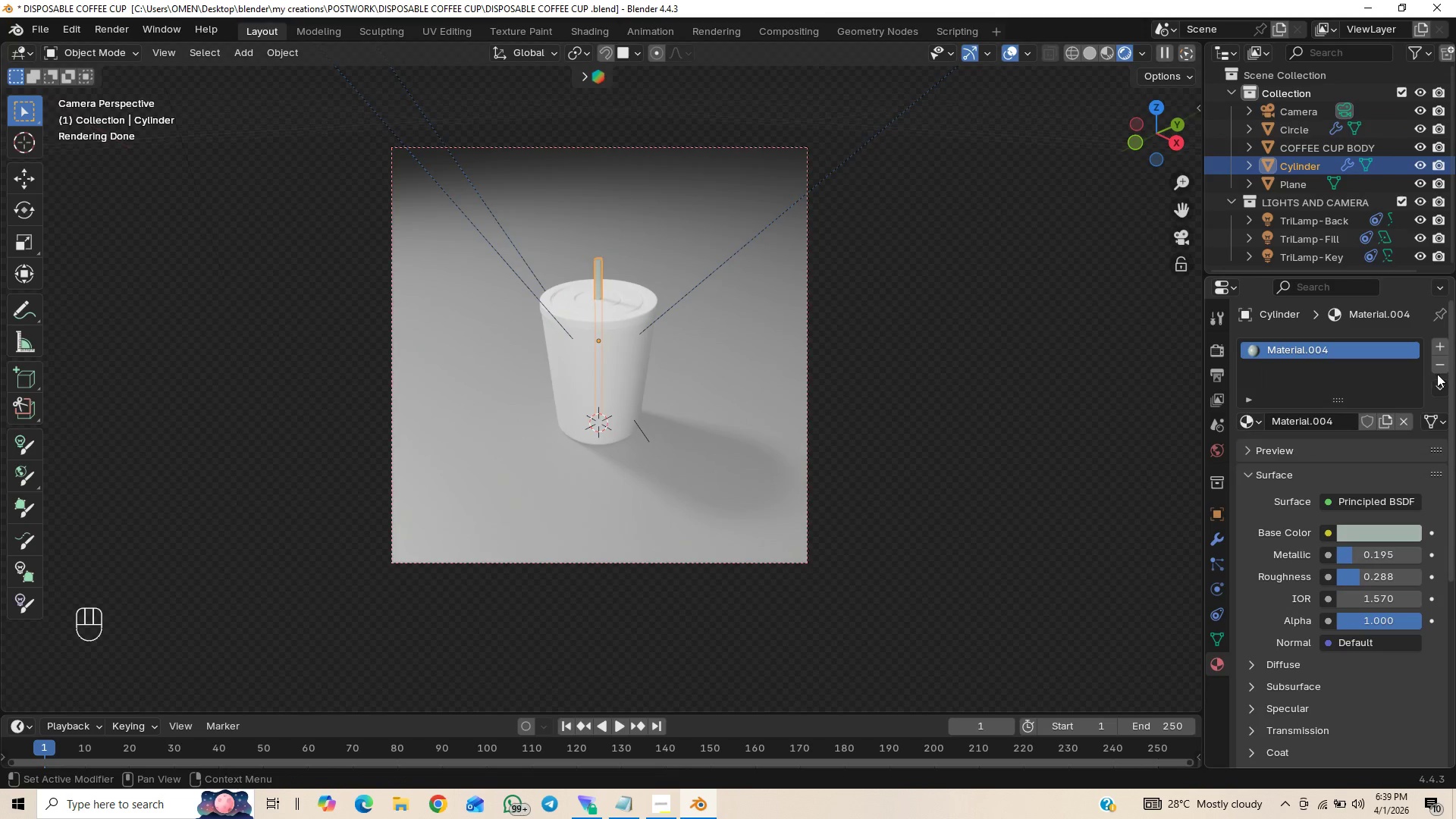 
left_click([1437, 369])
 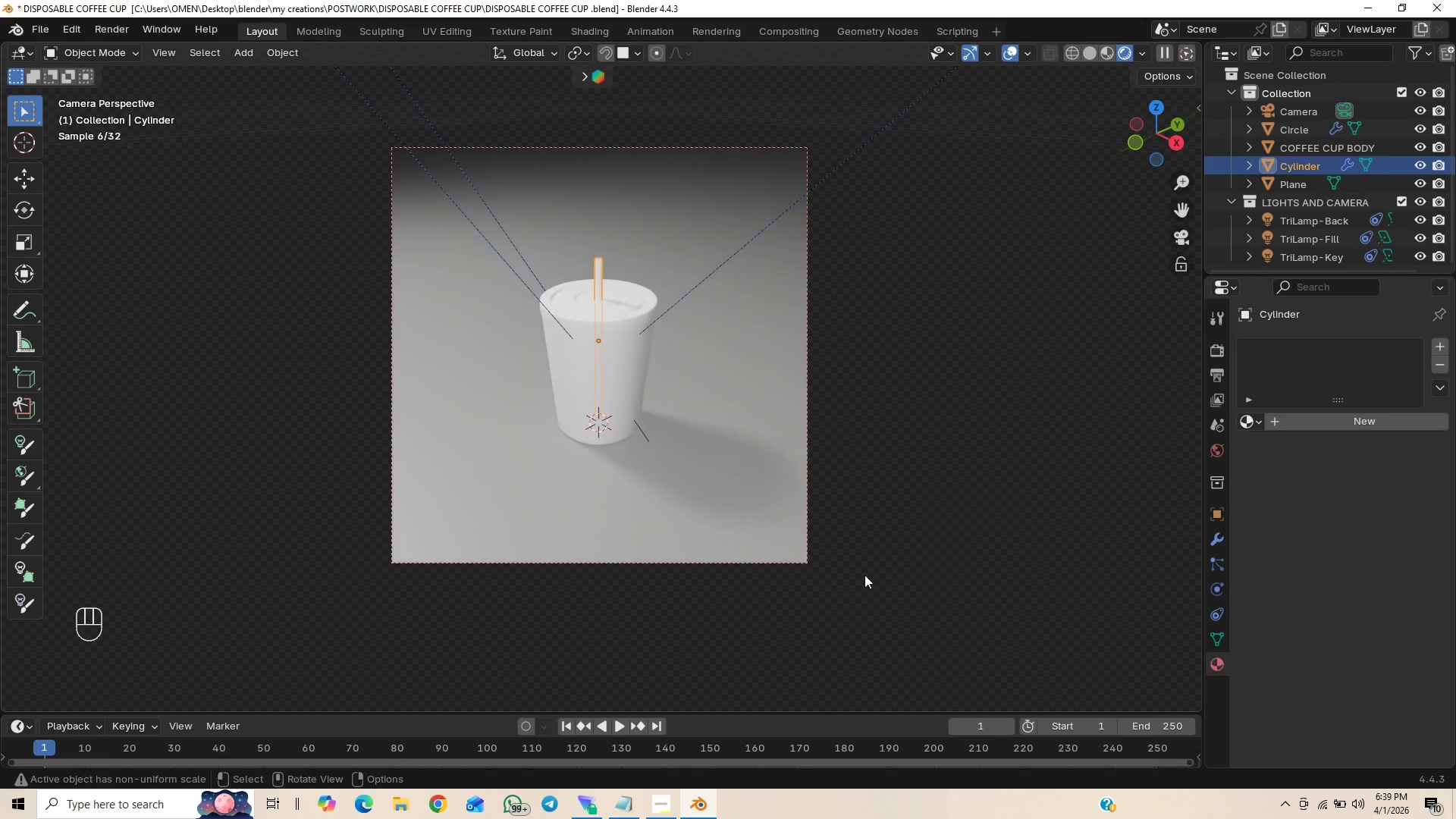 
key(Control+S)
 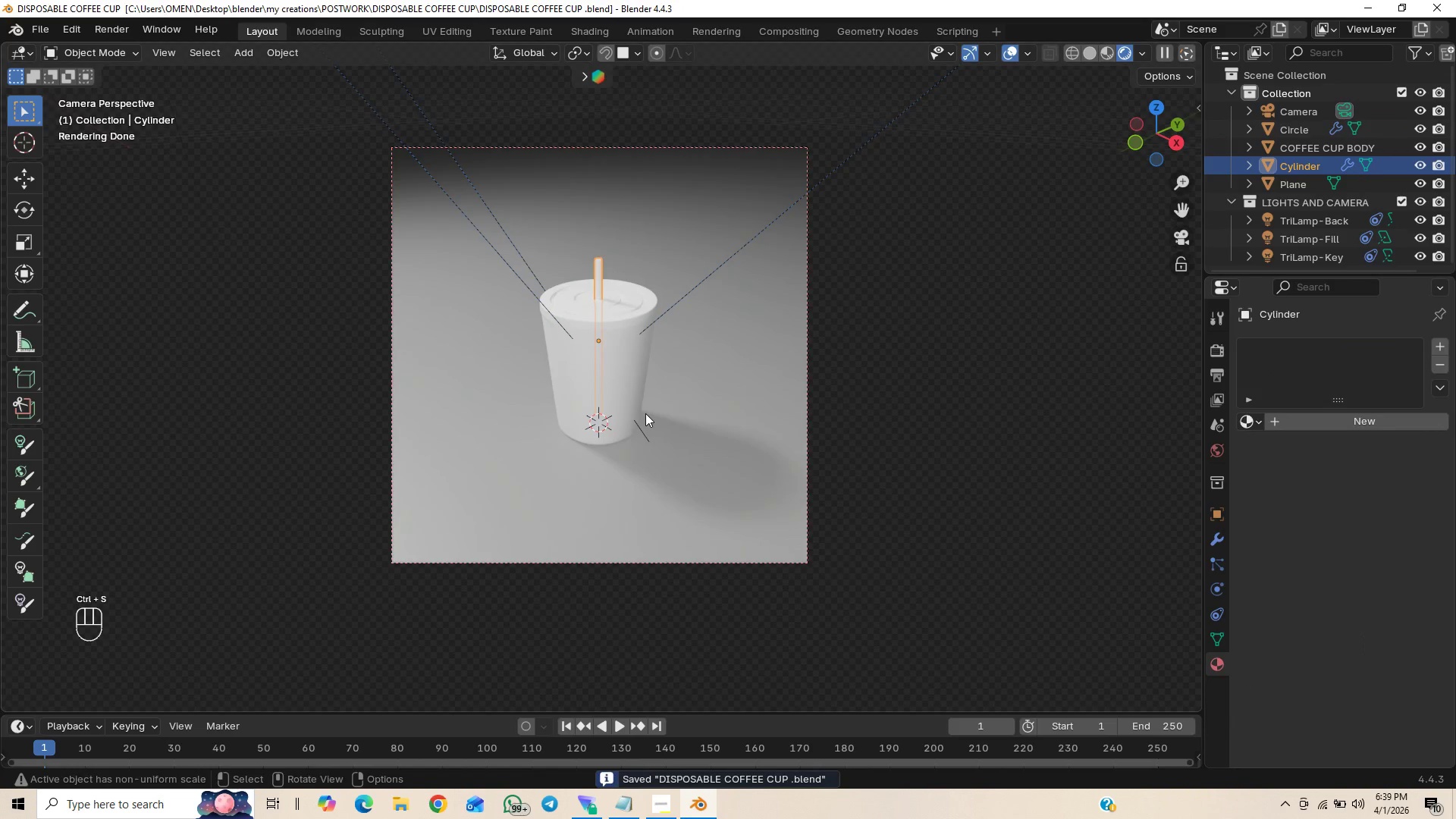 
left_click([626, 404])
 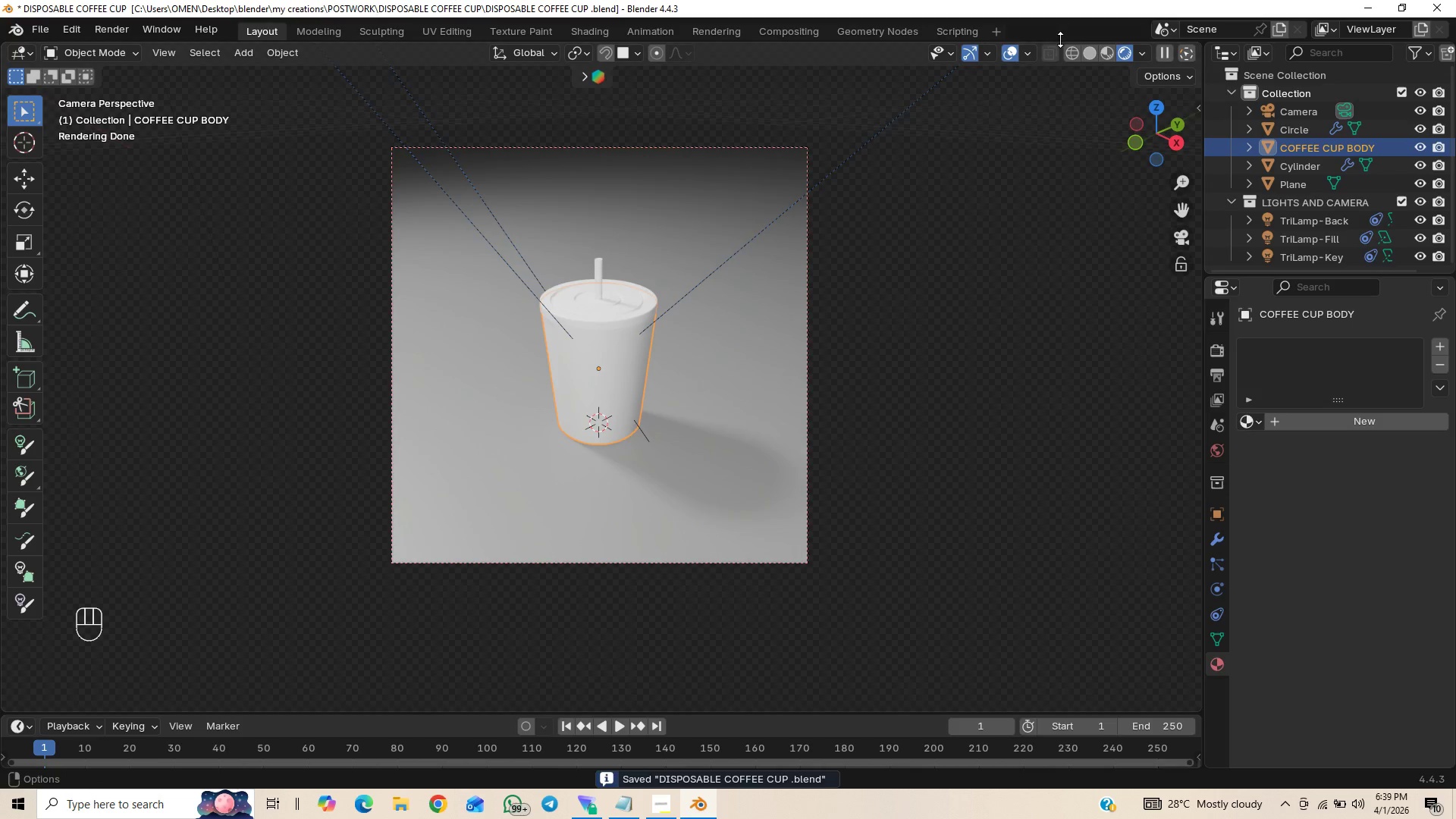 
left_click([1089, 55])
 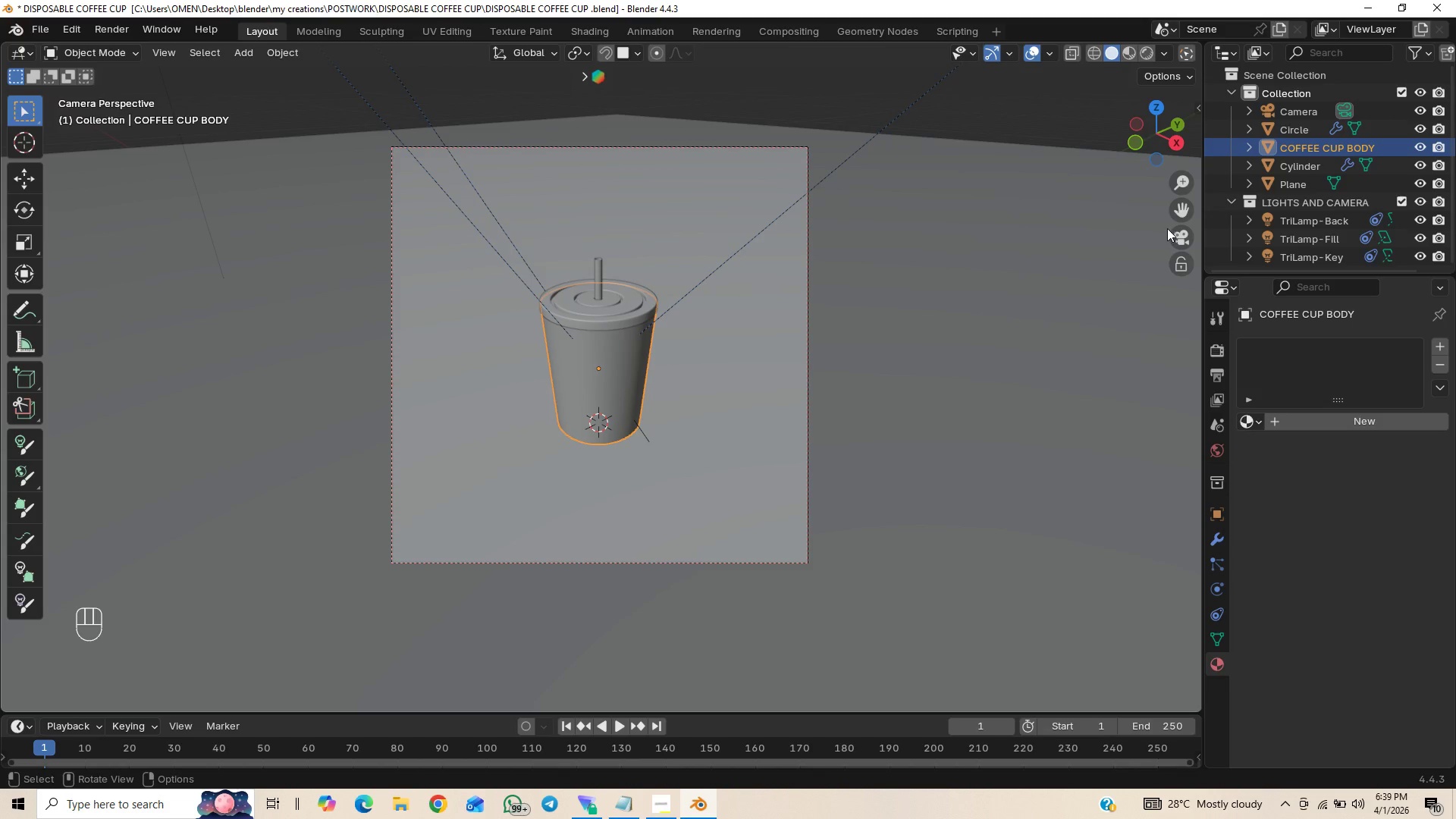 
left_click([1173, 233])
 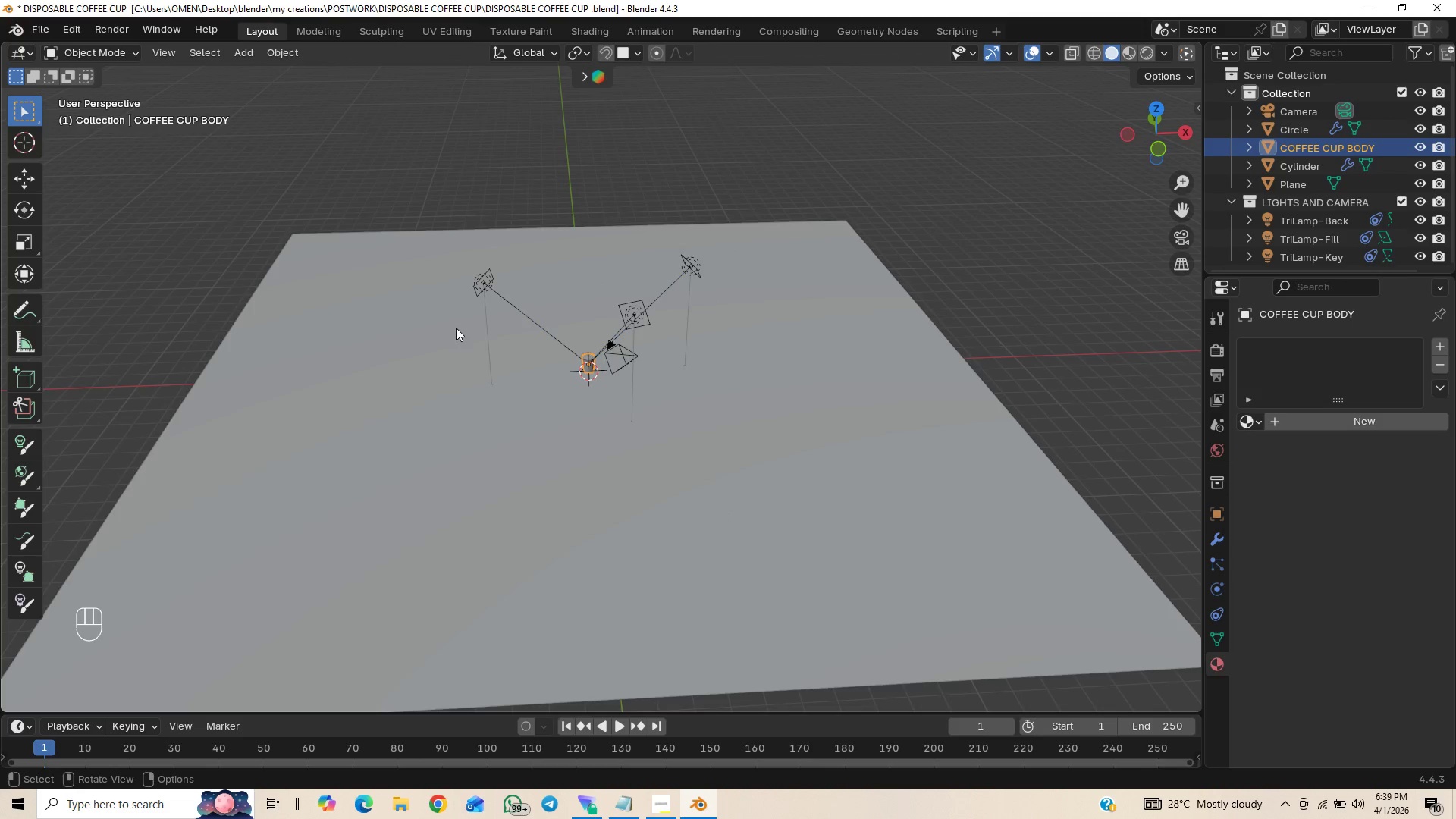 
left_click([543, 247])
 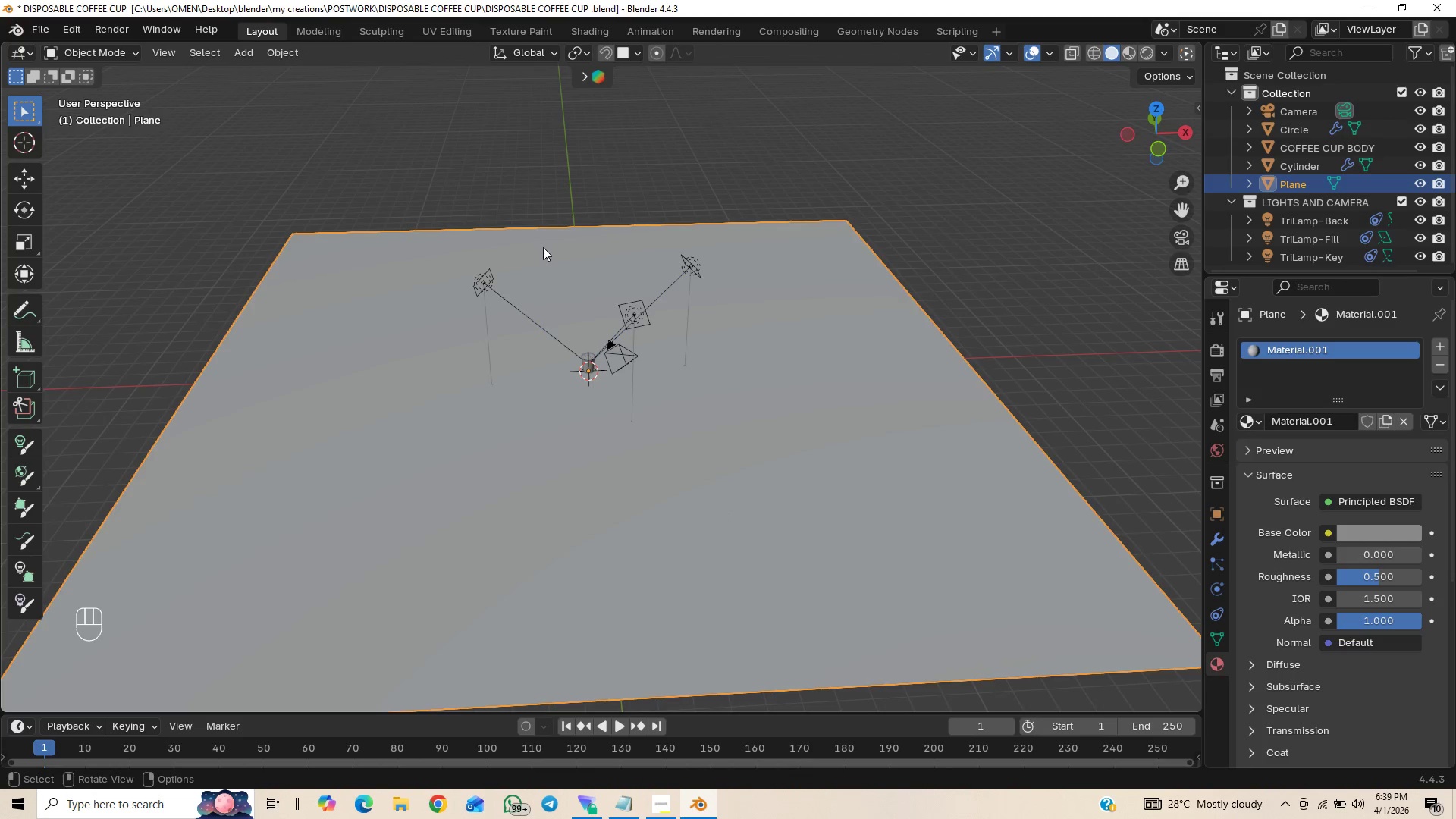 
key(E)
 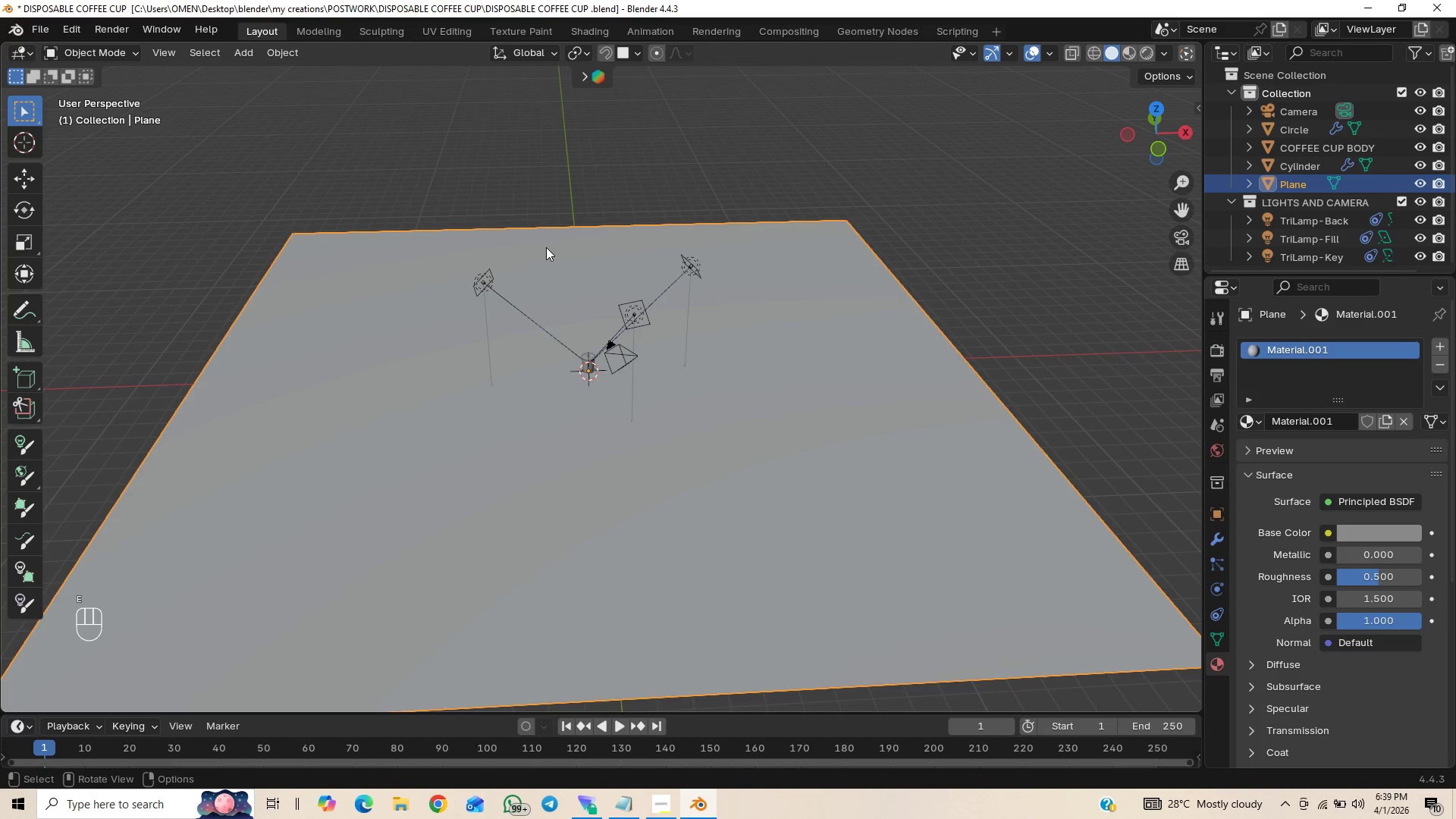 
right_click([546, 247])
 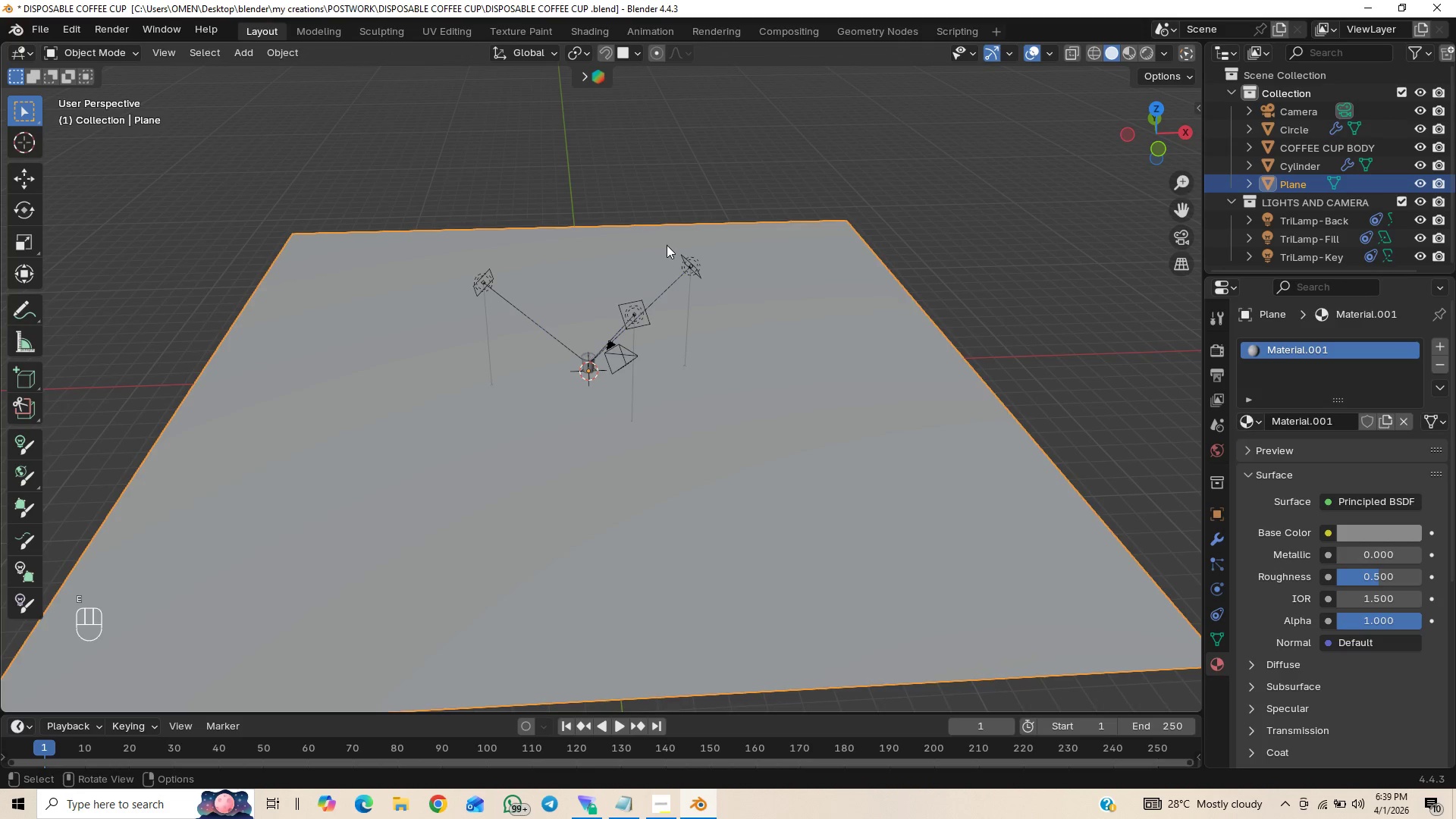 
key(Tab)
 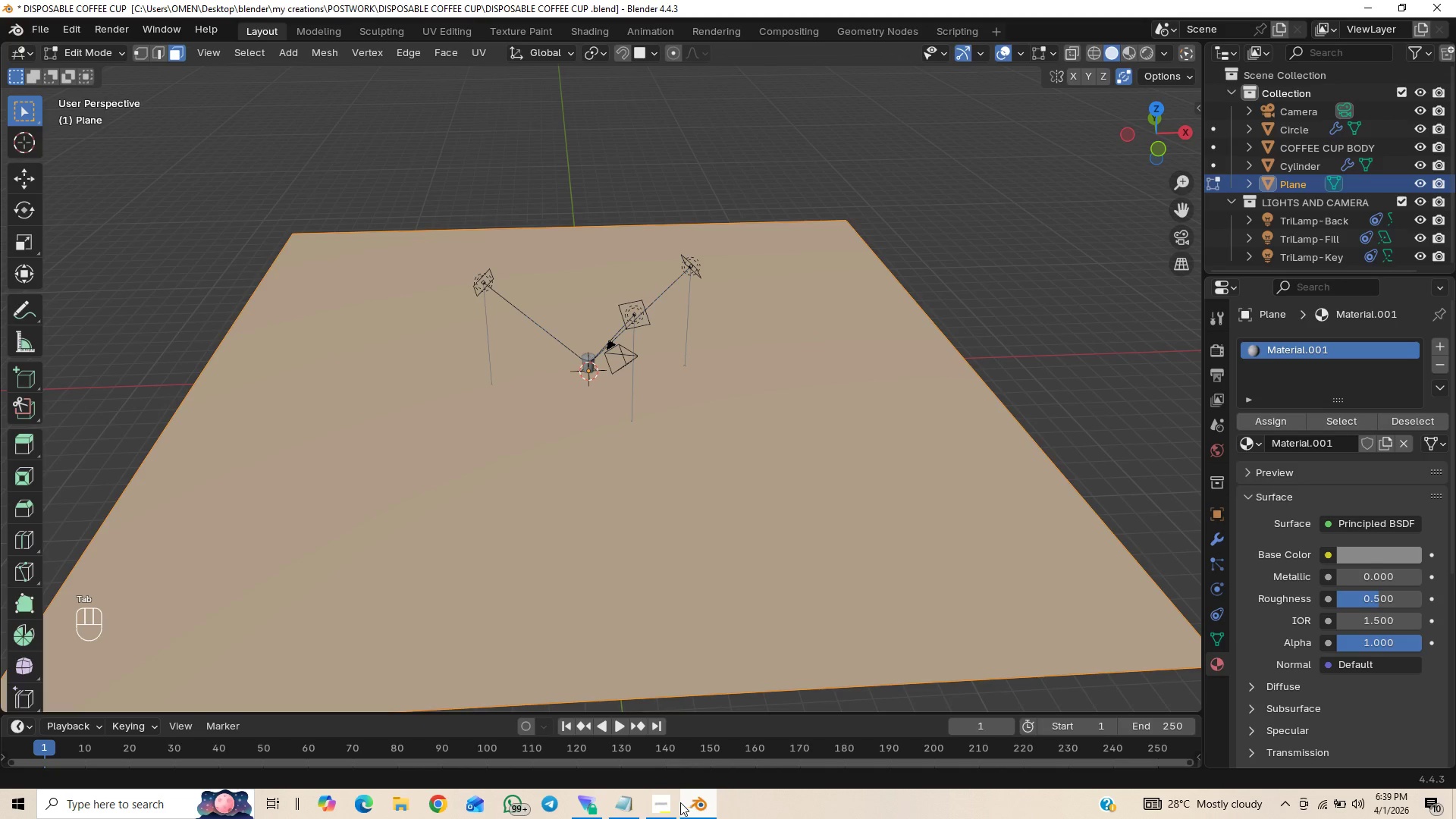 
left_click([673, 806])